 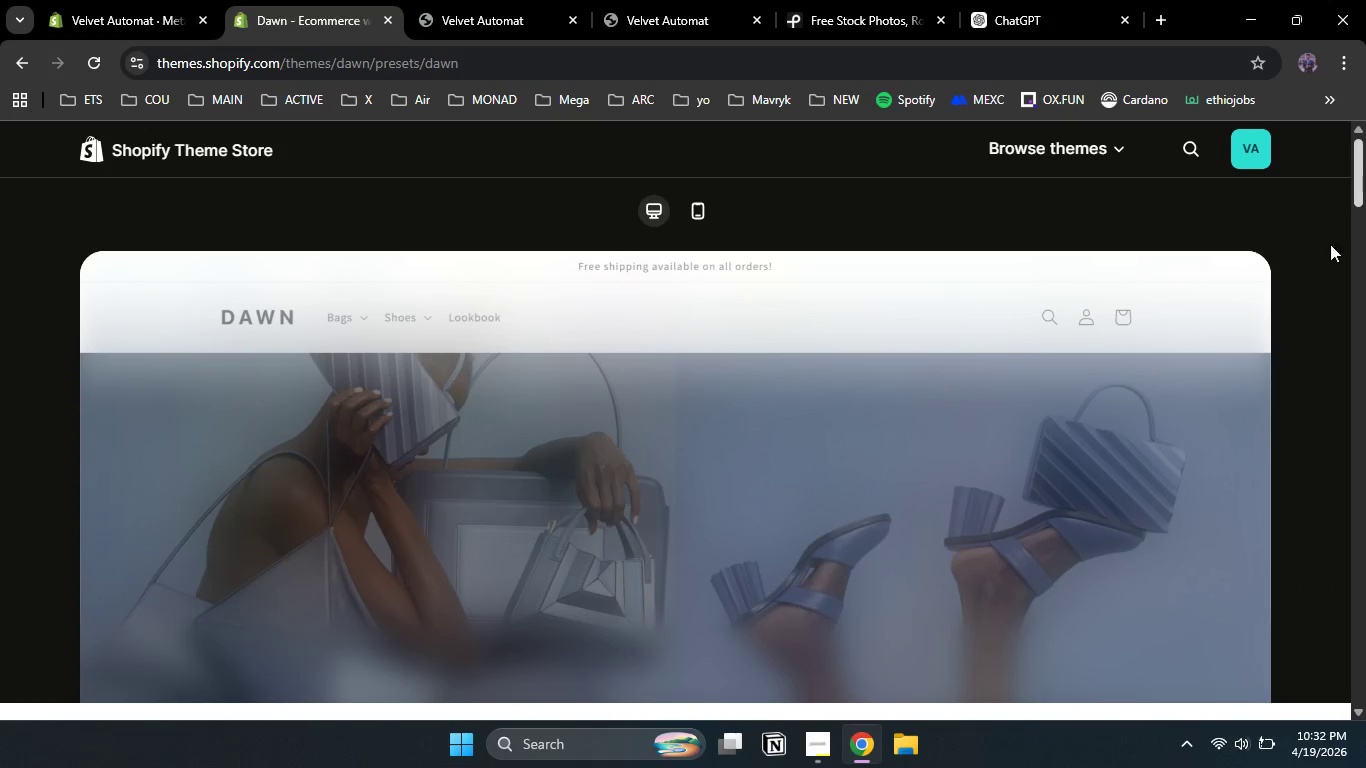 
left_click([1305, 334])
 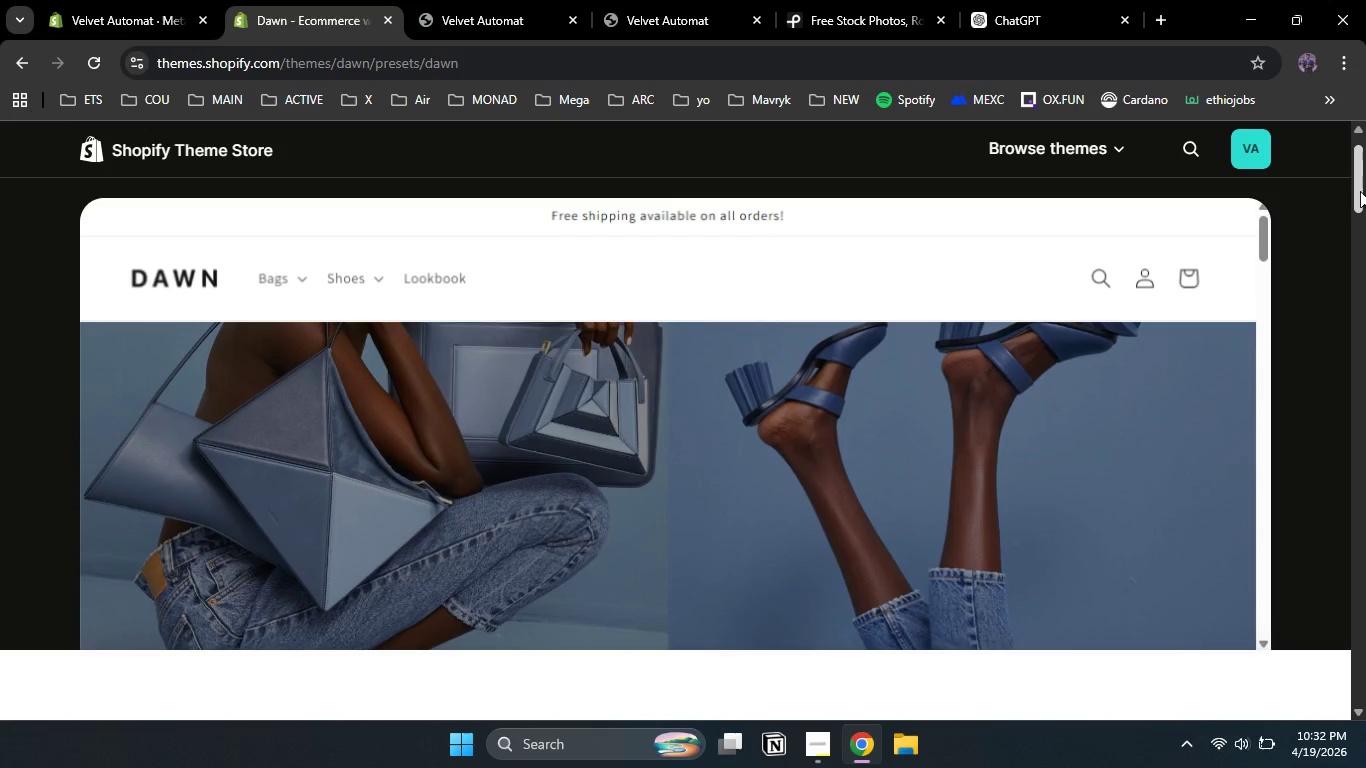 
left_click_drag(start_coordinate=[1360, 191], to_coordinate=[1365, 141])
 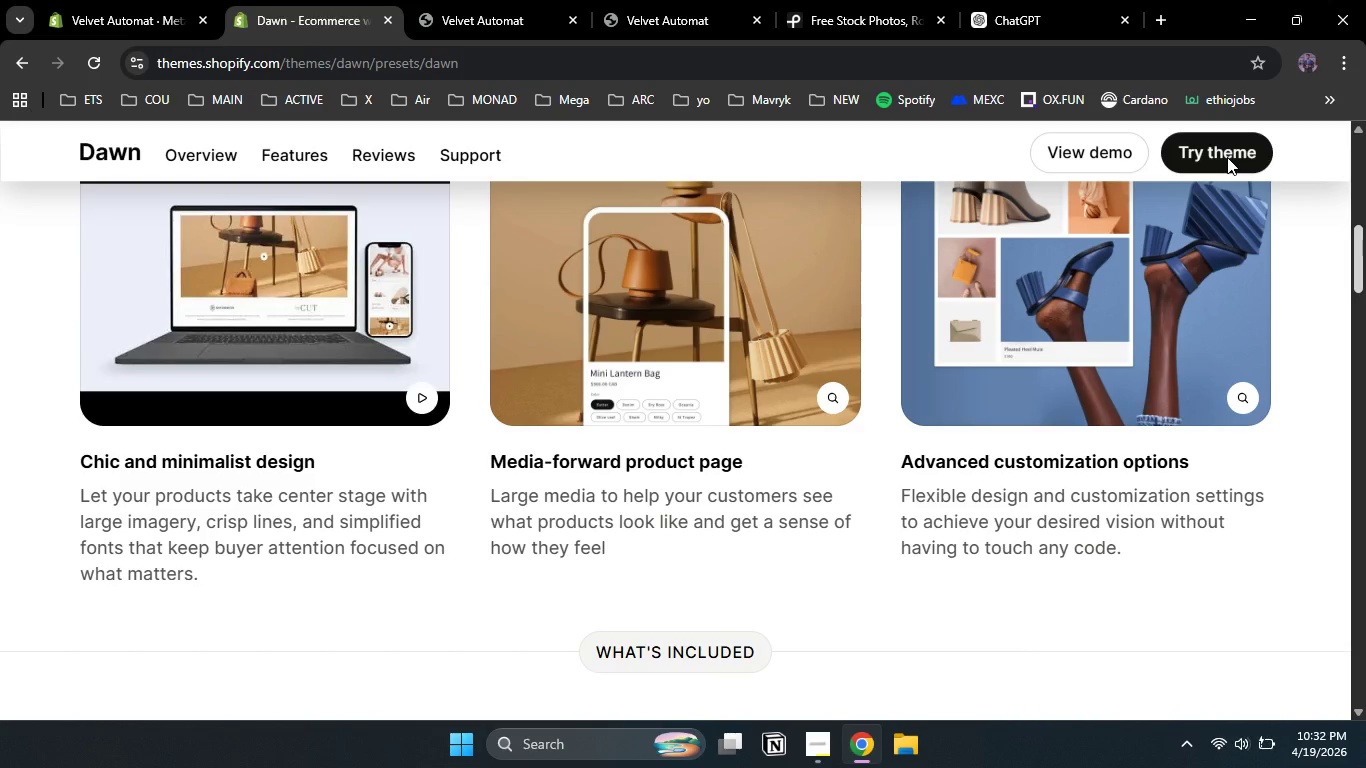 
left_click([1227, 157])
 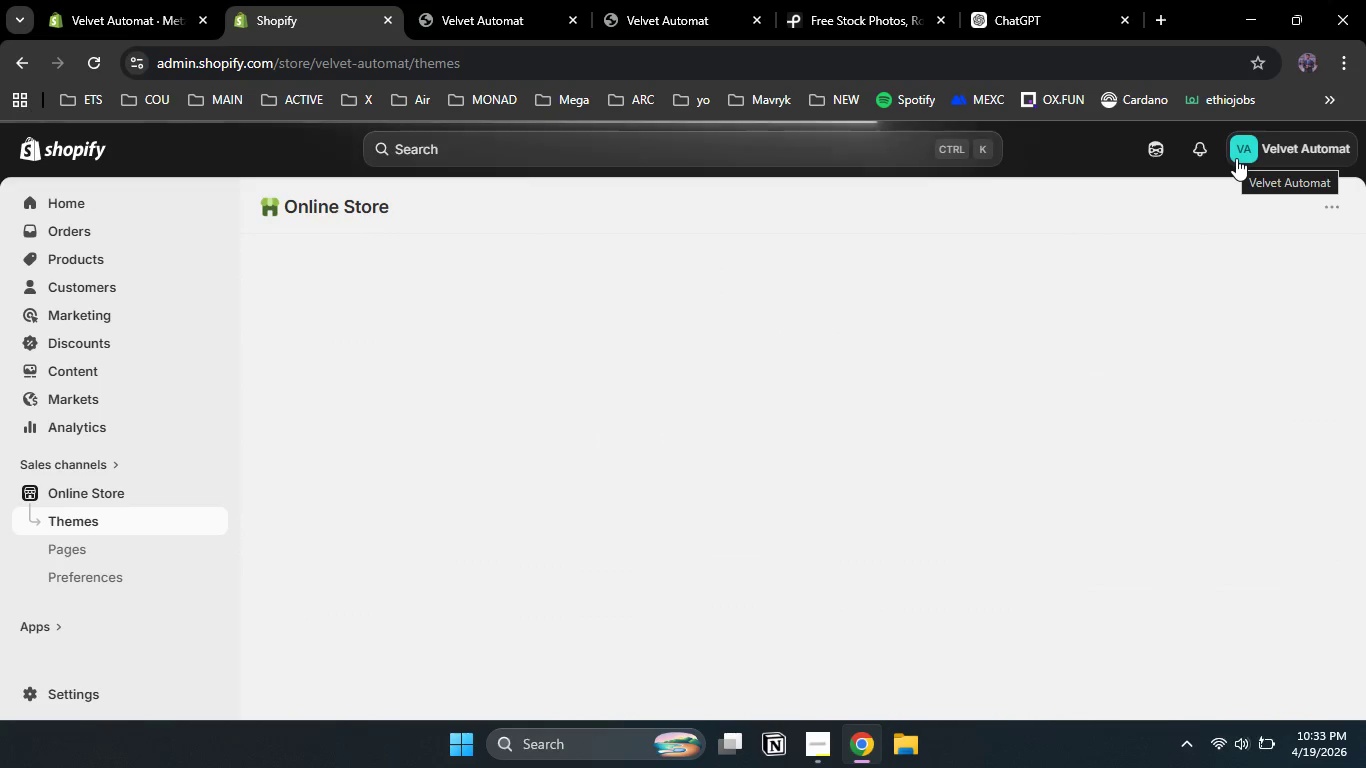 
wait(32.55)
 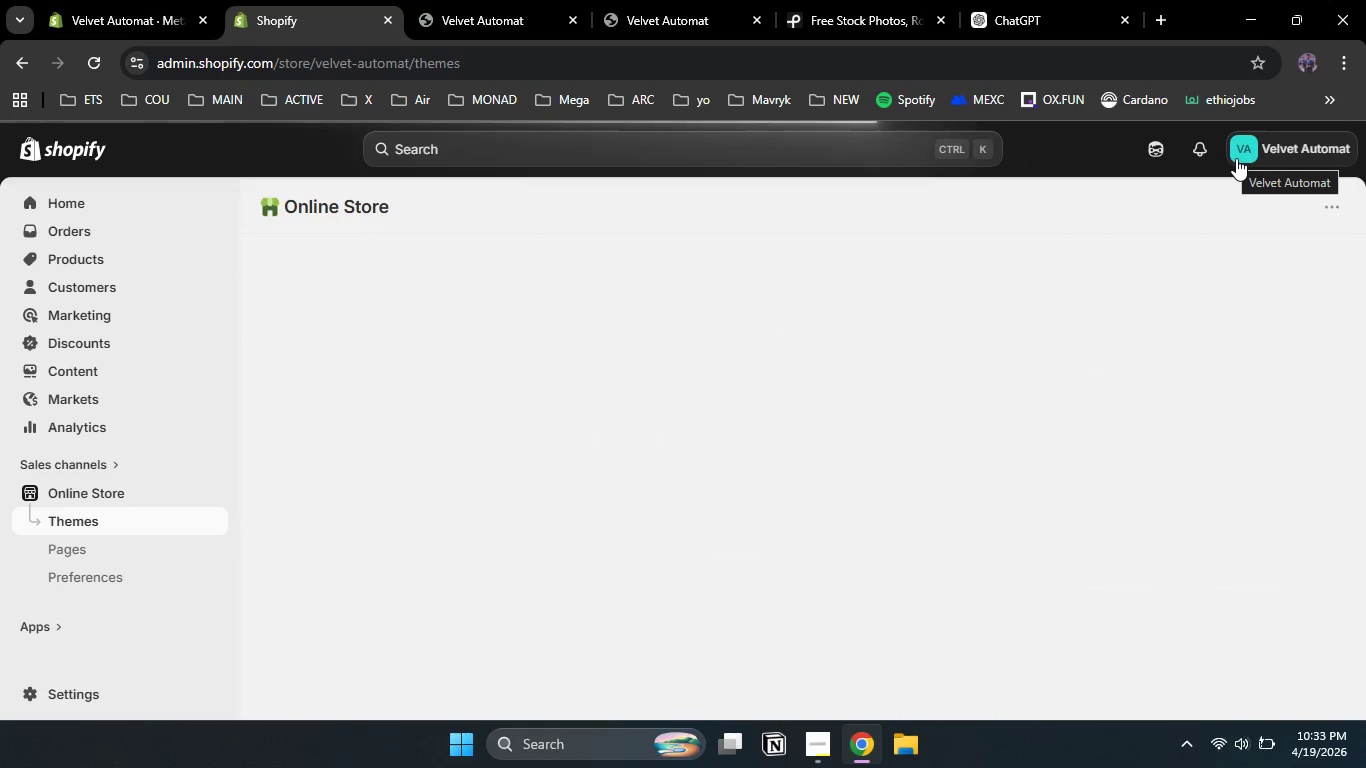 
left_click_drag(start_coordinate=[1361, 273], to_coordinate=[1365, 436])
 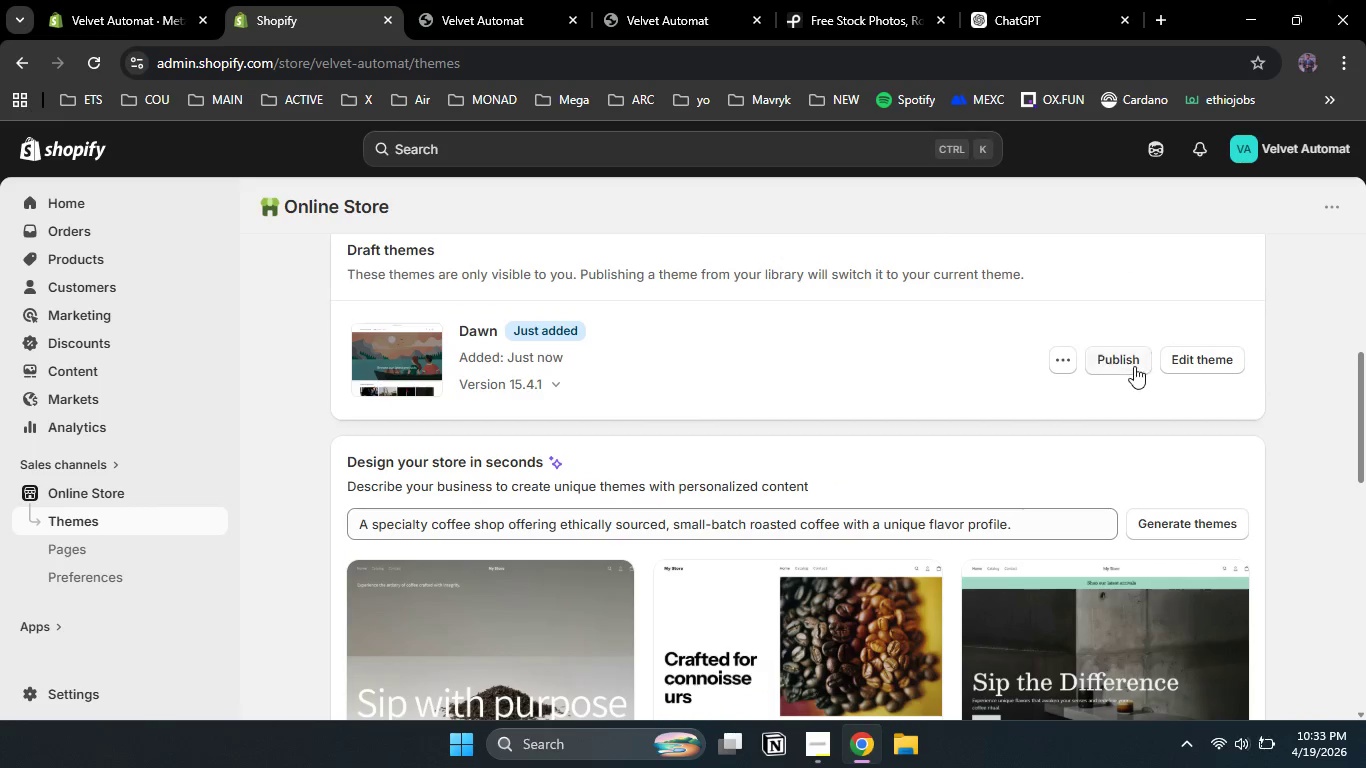 
left_click([1134, 366])
 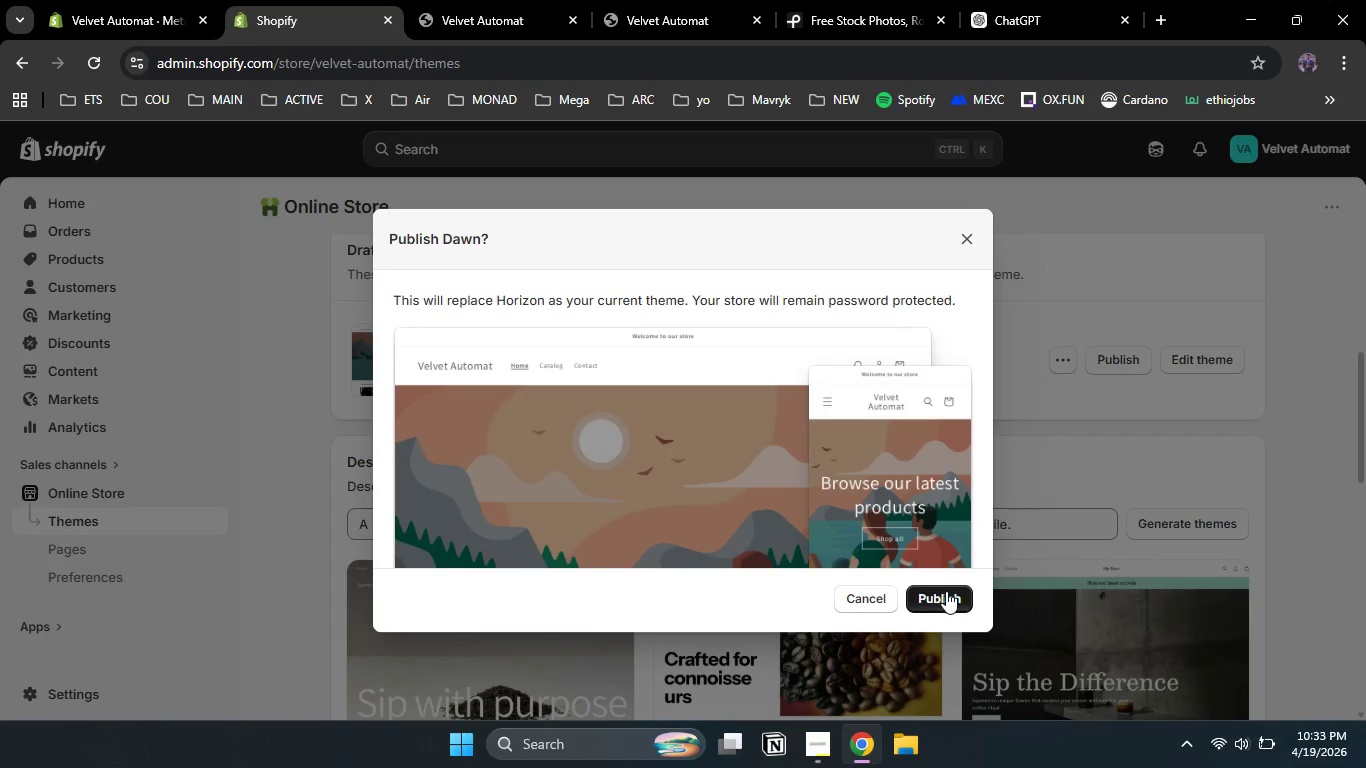 
left_click([946, 591])
 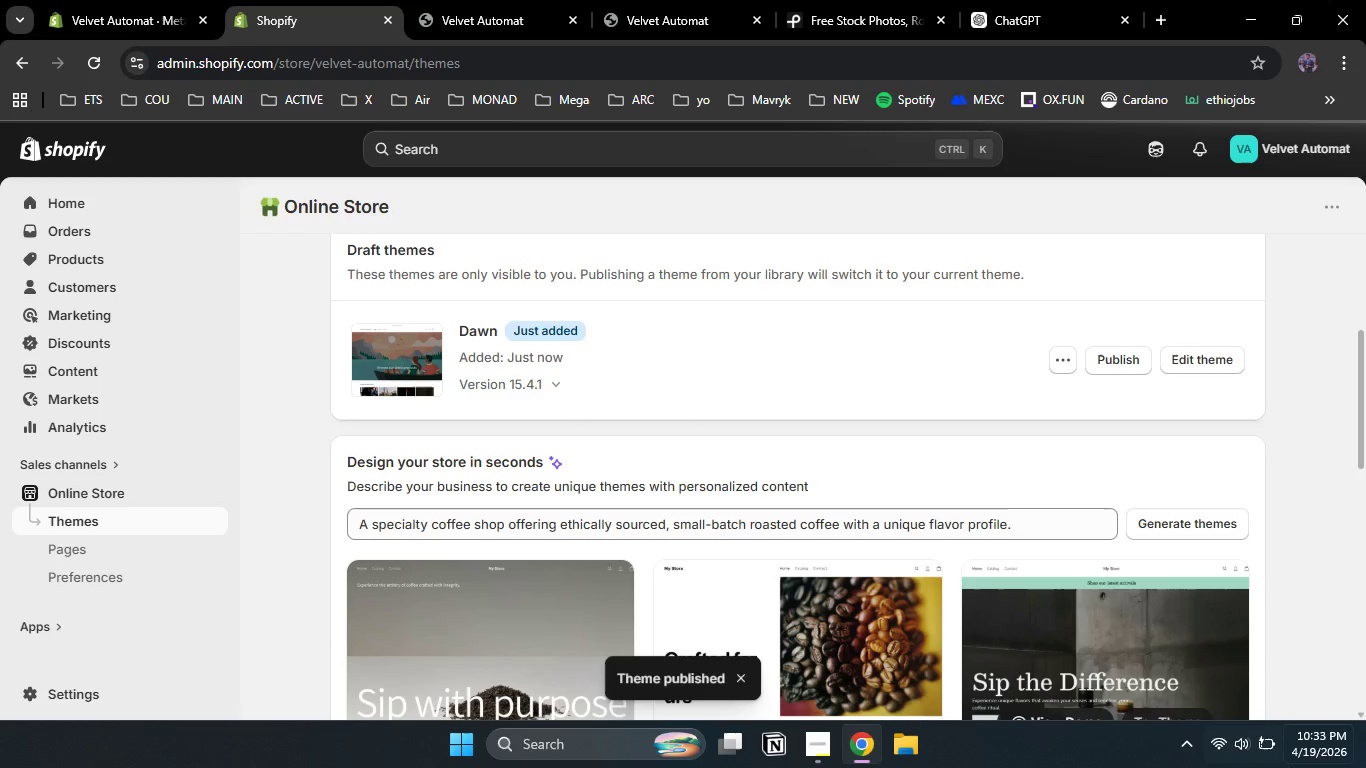 
mouse_move([1269, 740])
 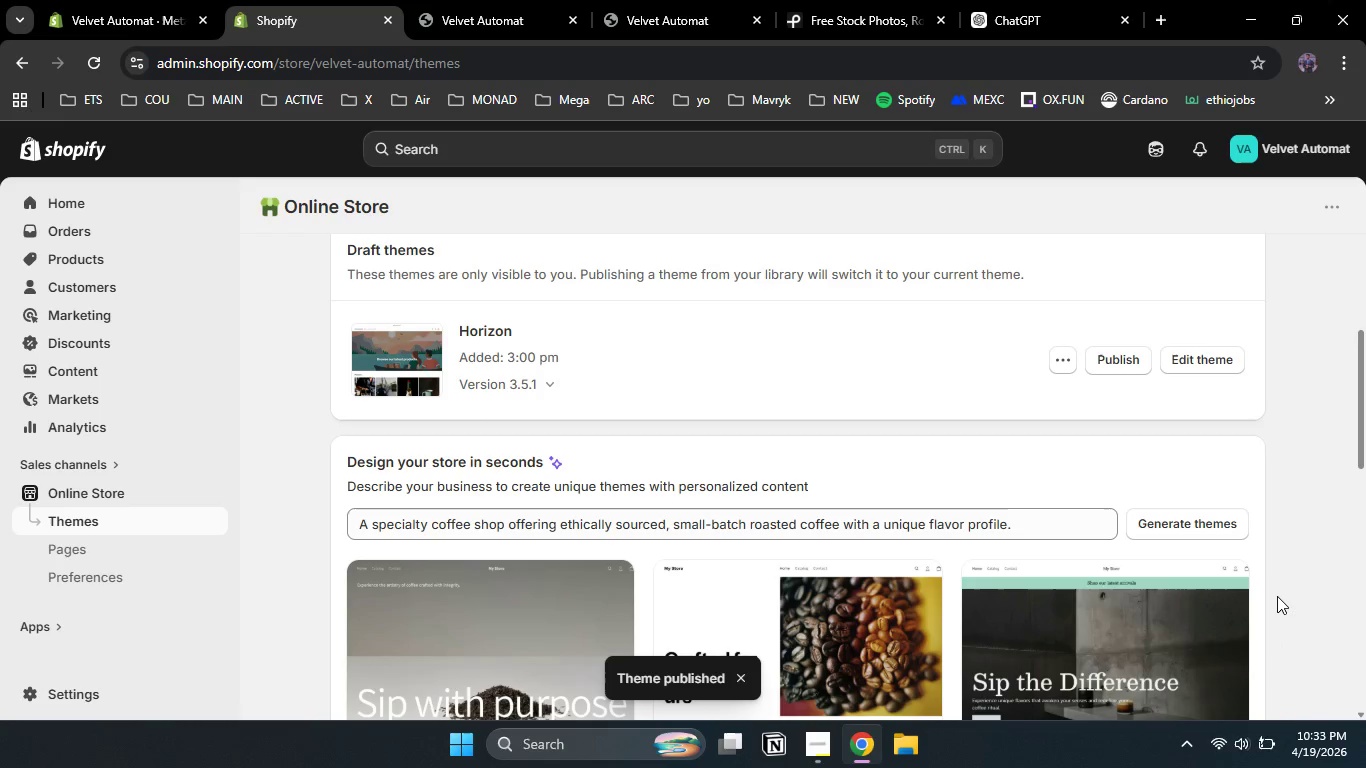 
left_click([1277, 596])
 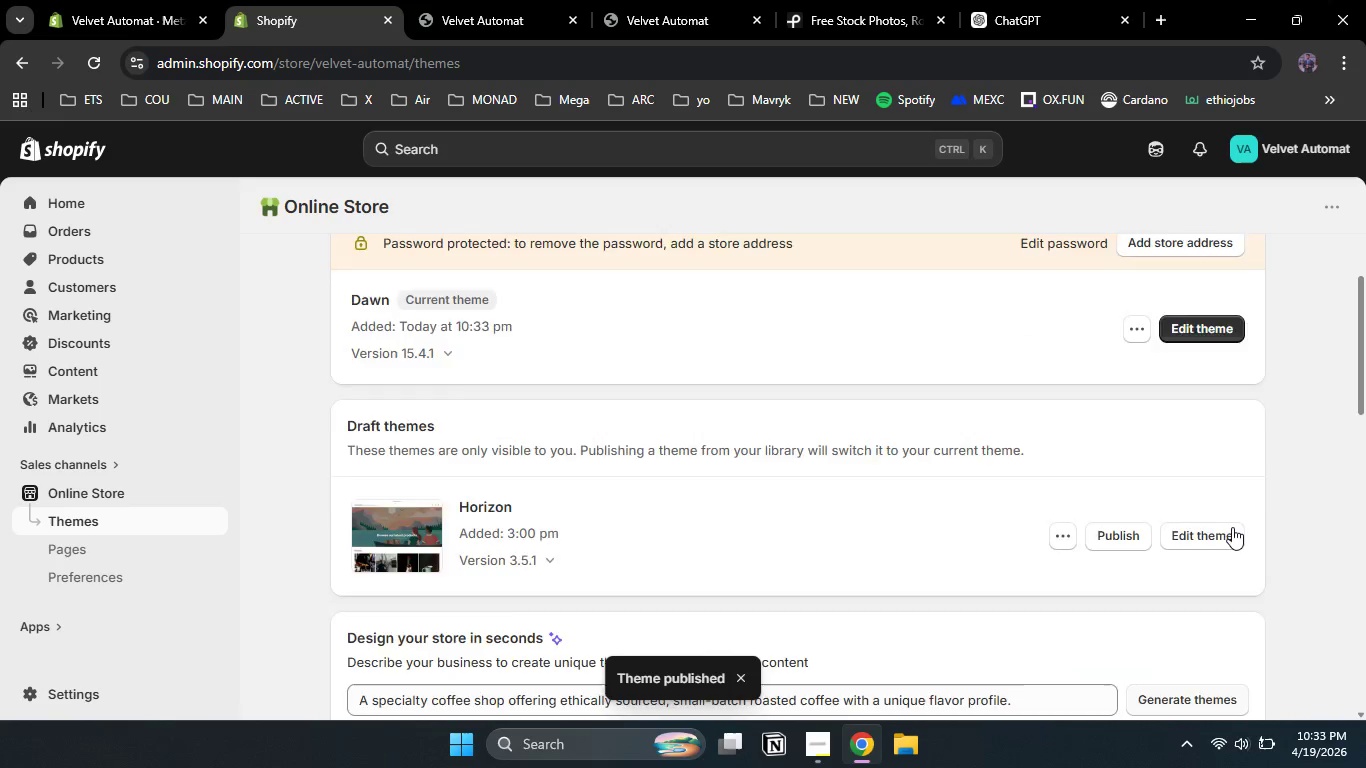 
scroll: coordinate [1232, 527], scroll_direction: up, amount: 3.0
 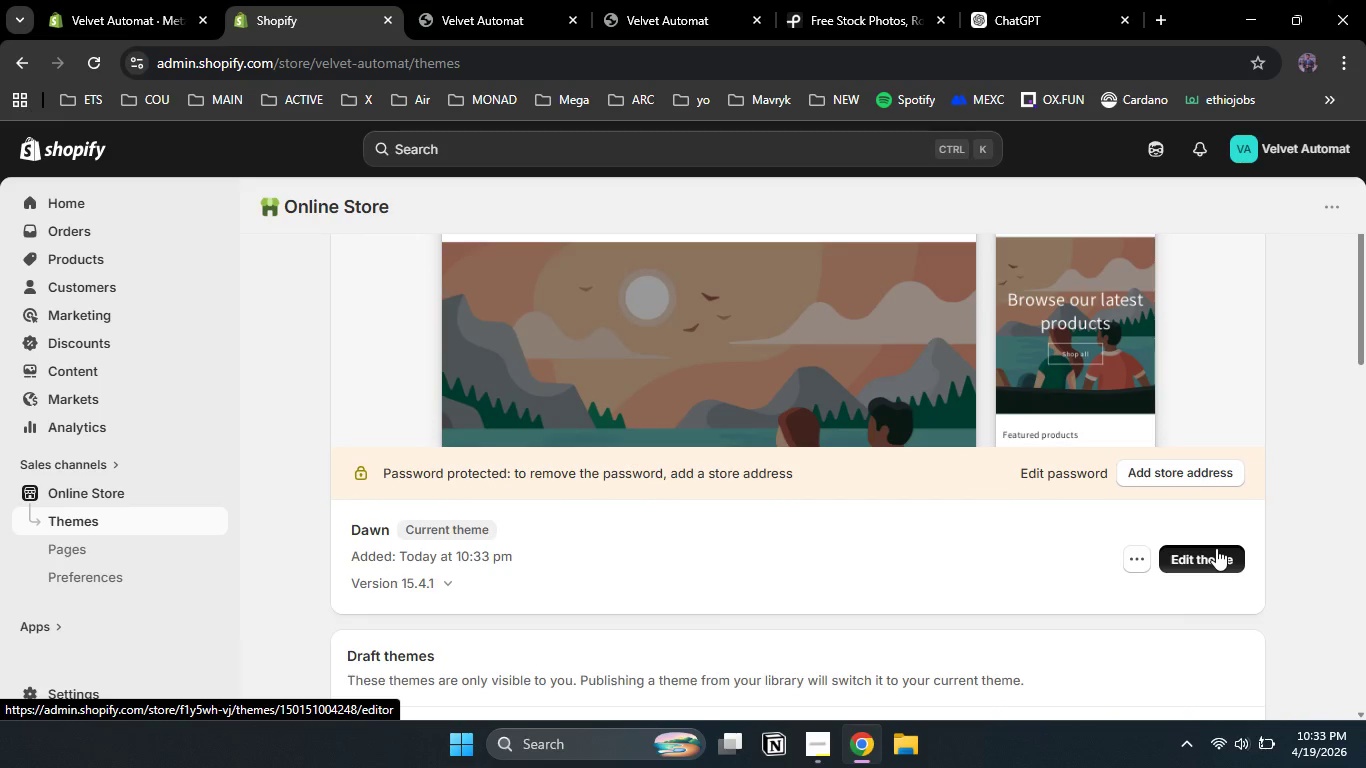 
left_click([1216, 548])
 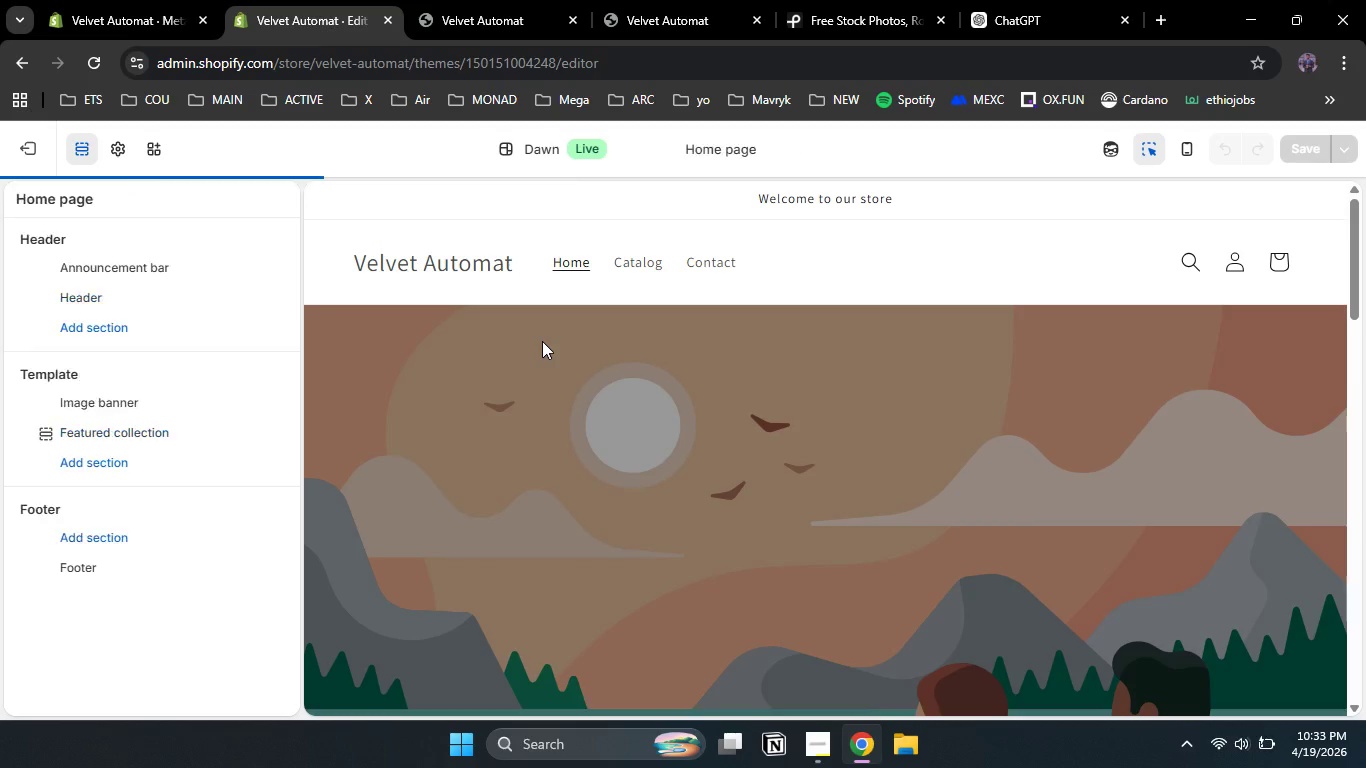 
wait(10.23)
 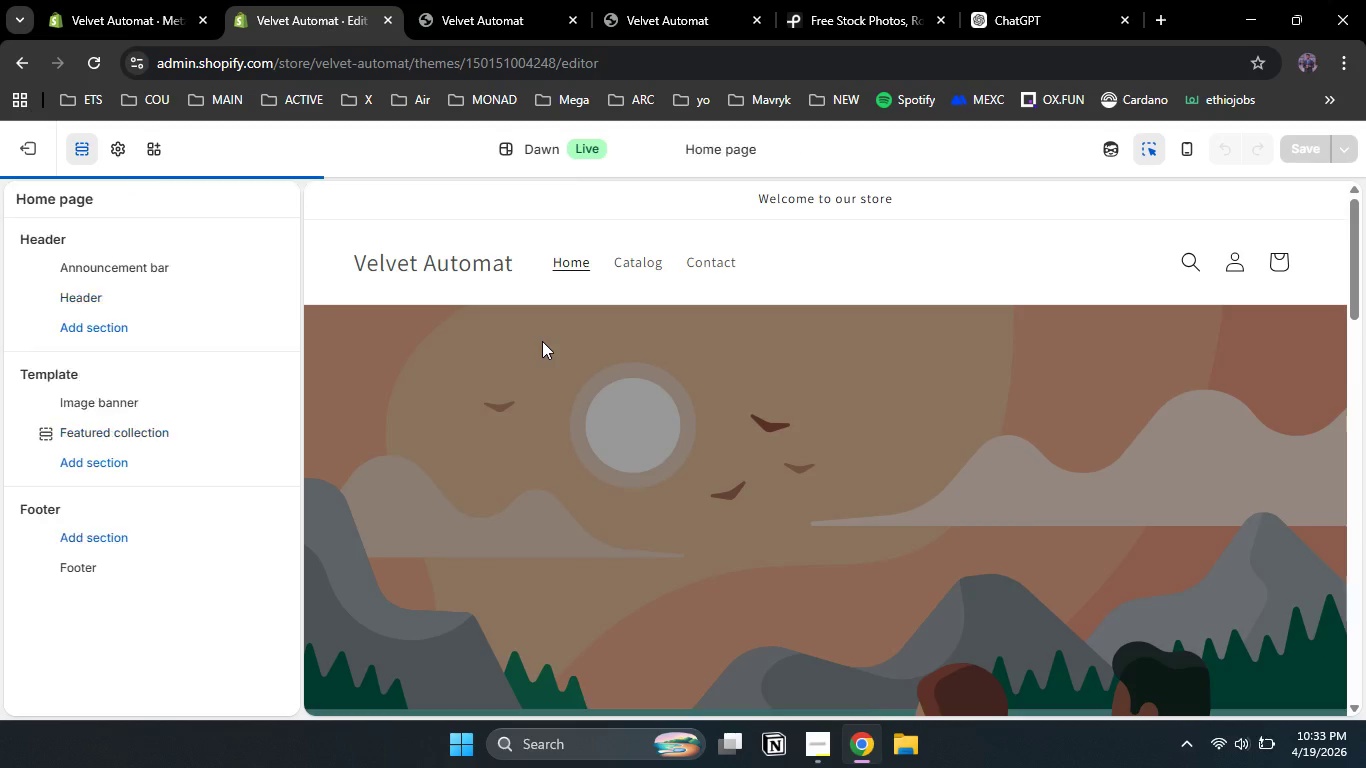 
left_click([131, 146])
 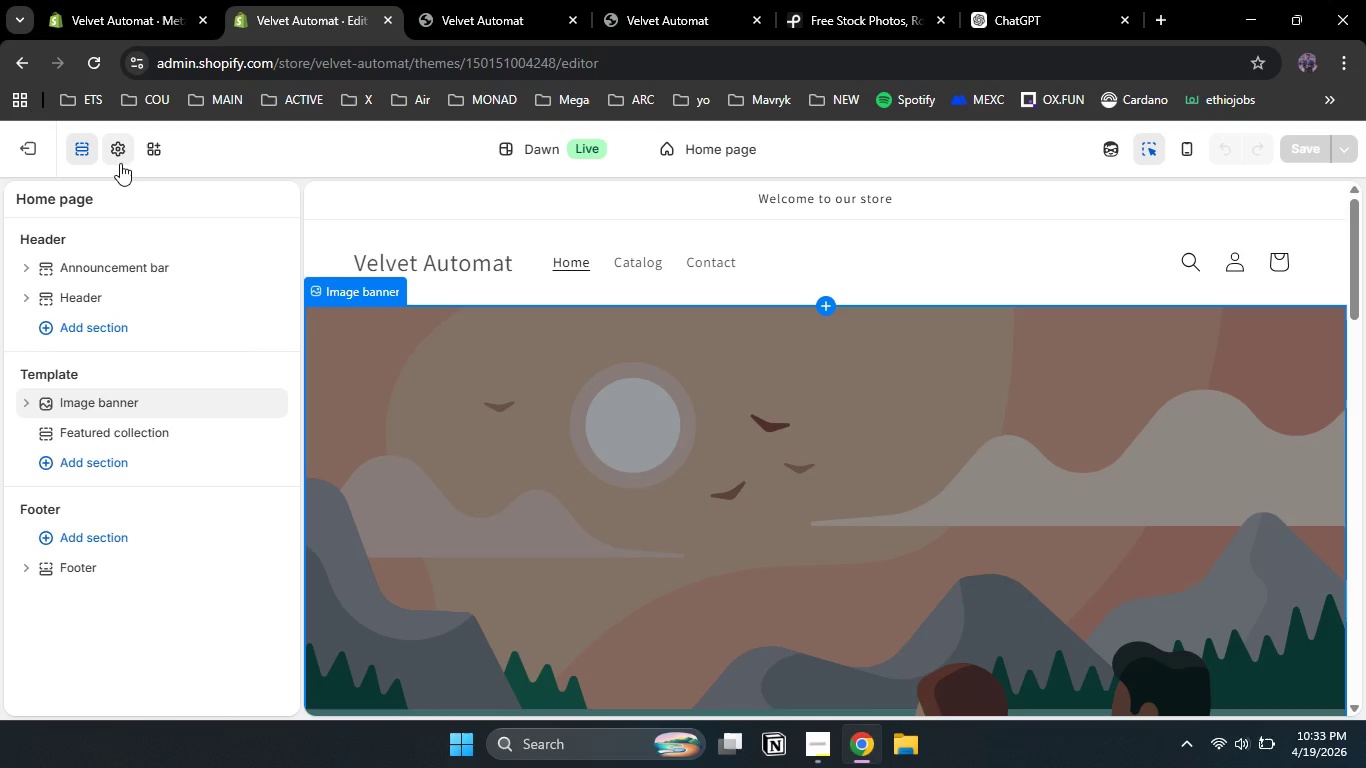 
mouse_move([122, 139])
 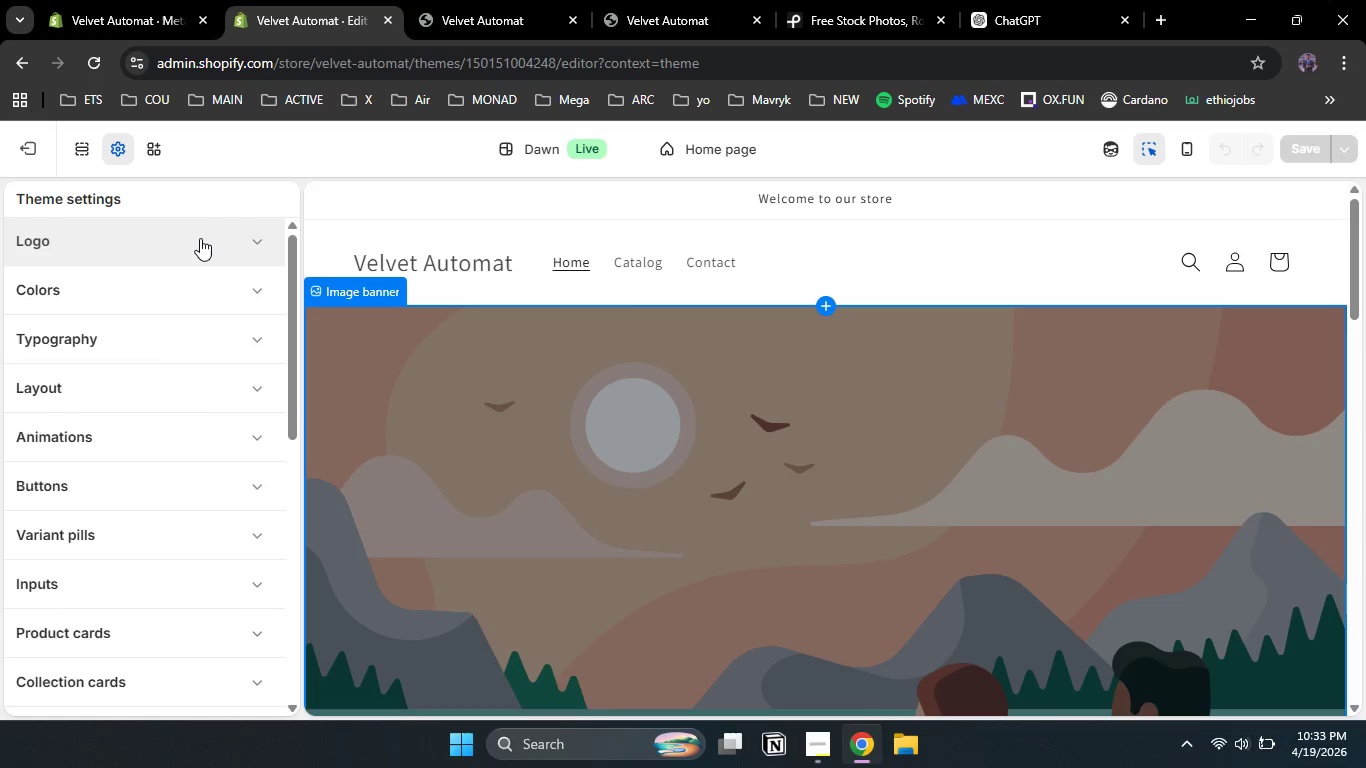 
left_click([200, 238])
 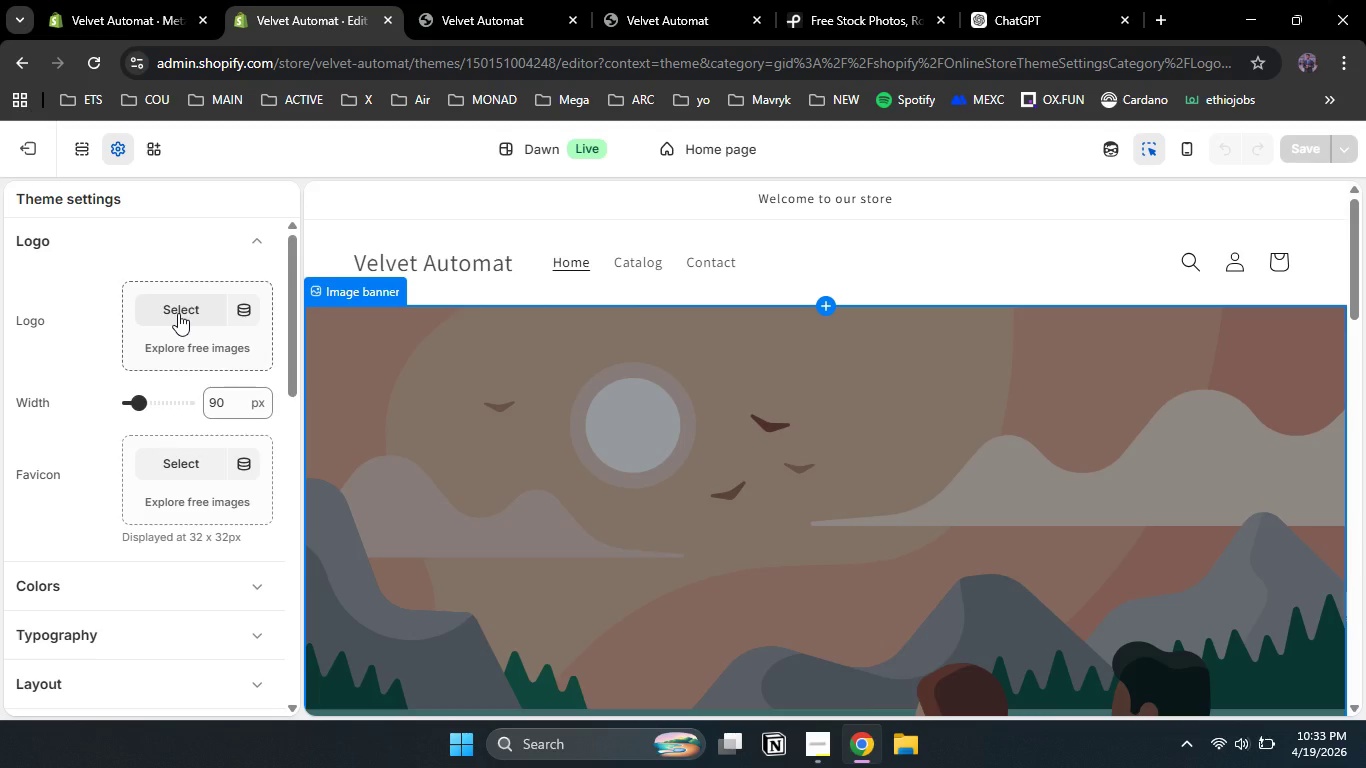 
left_click([178, 312])
 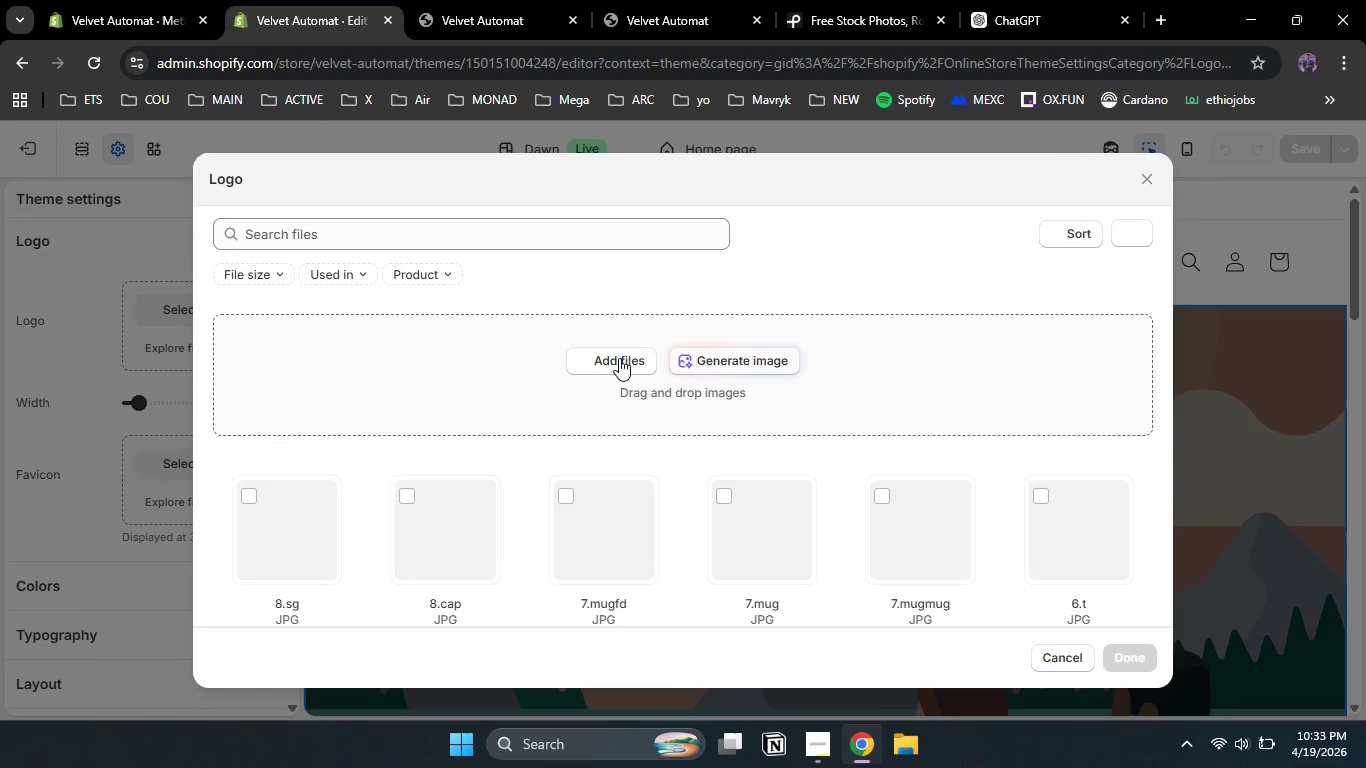 
left_click([619, 358])
 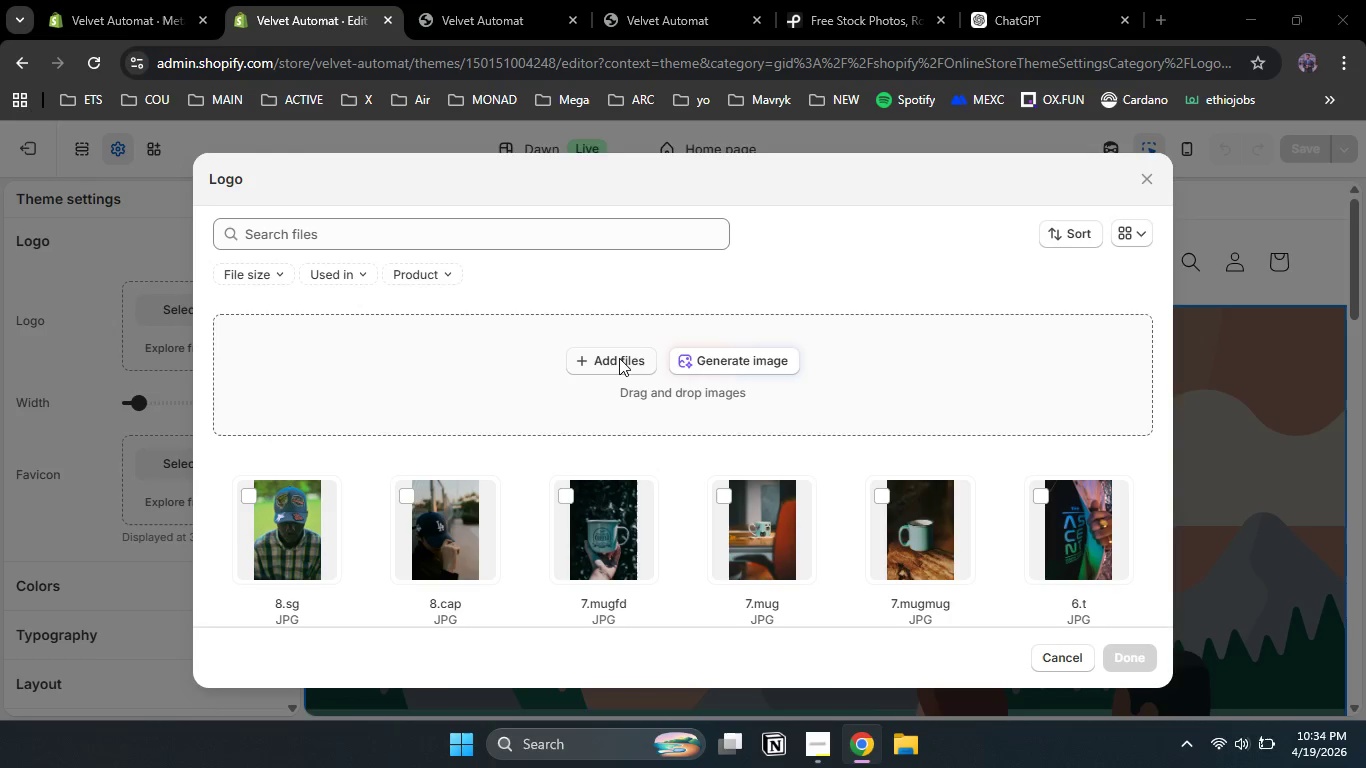 
wait(18.43)
 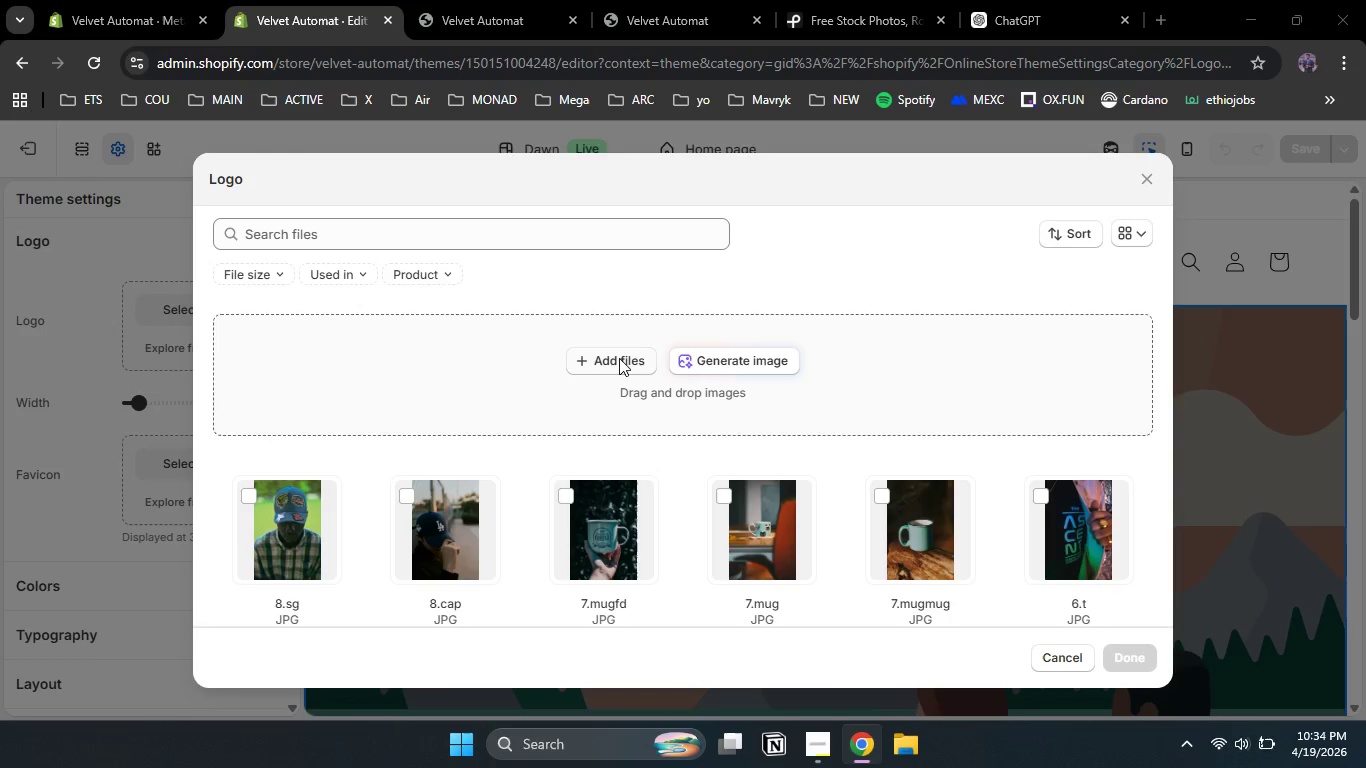 
mouse_move([562, 473])
 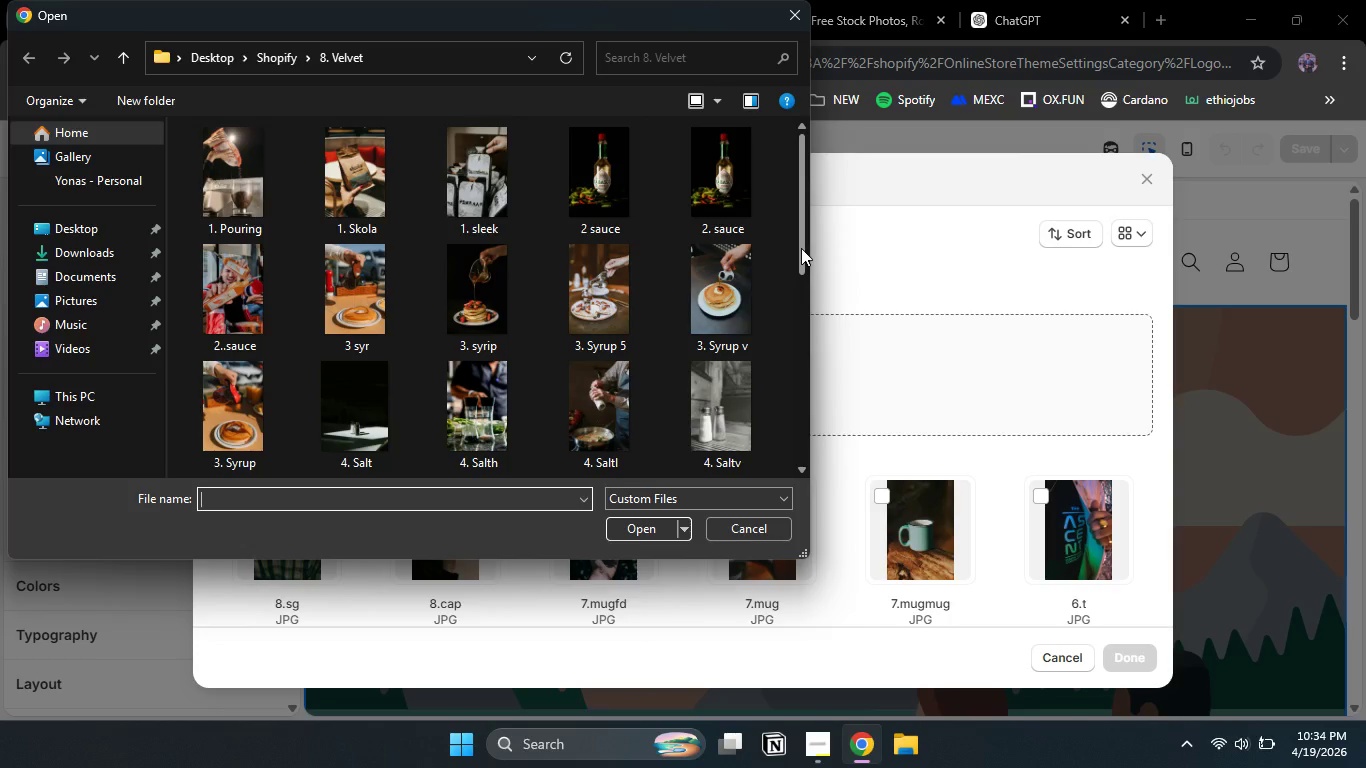 
left_click_drag(start_coordinate=[801, 248], to_coordinate=[807, 456])
 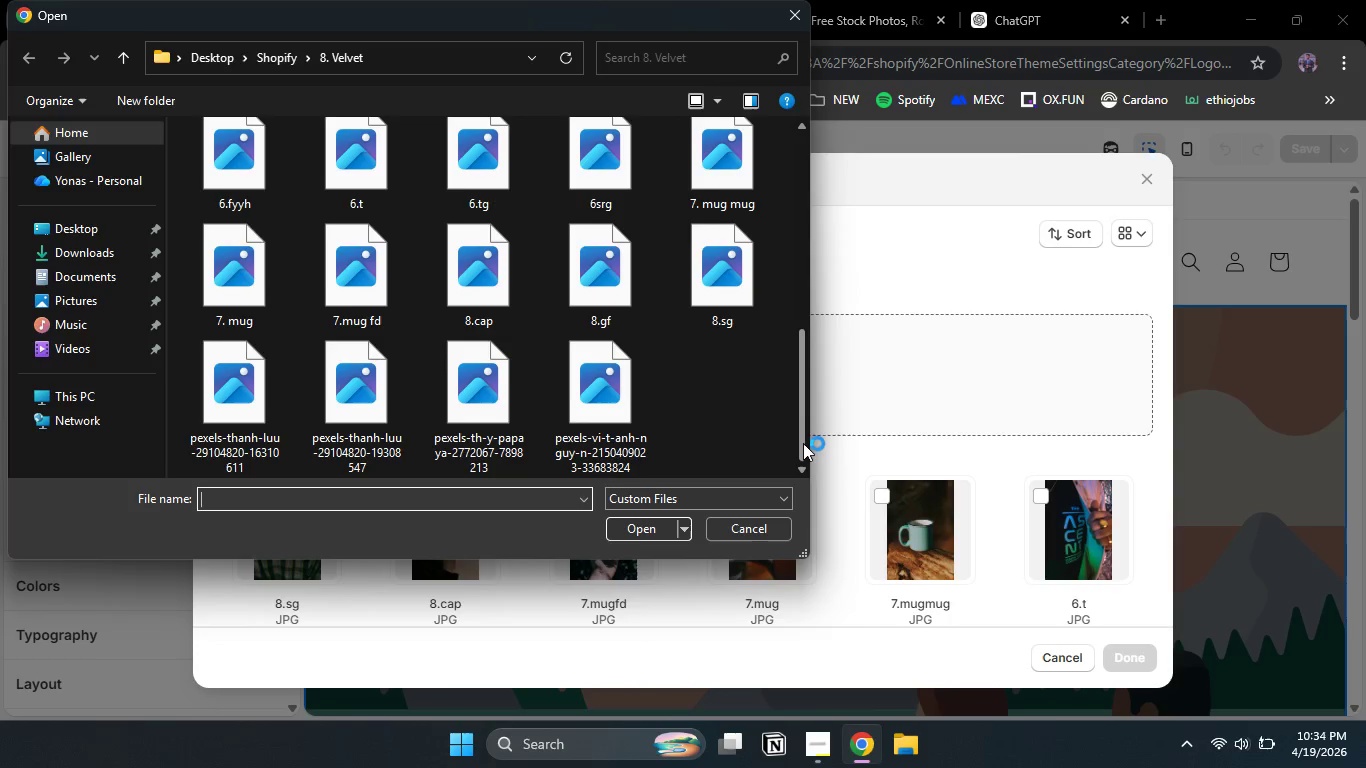 
left_click_drag(start_coordinate=[803, 443], to_coordinate=[784, 462])
 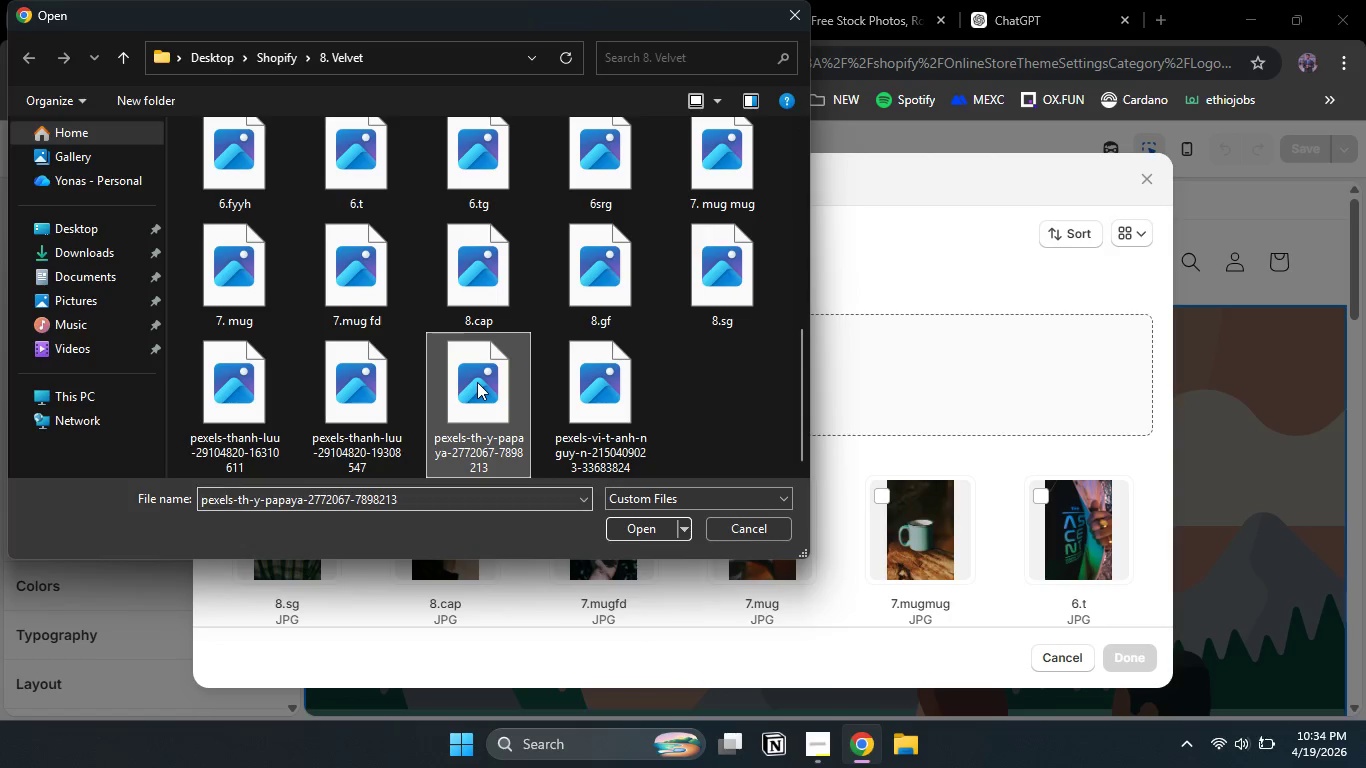 
left_click([477, 382])
 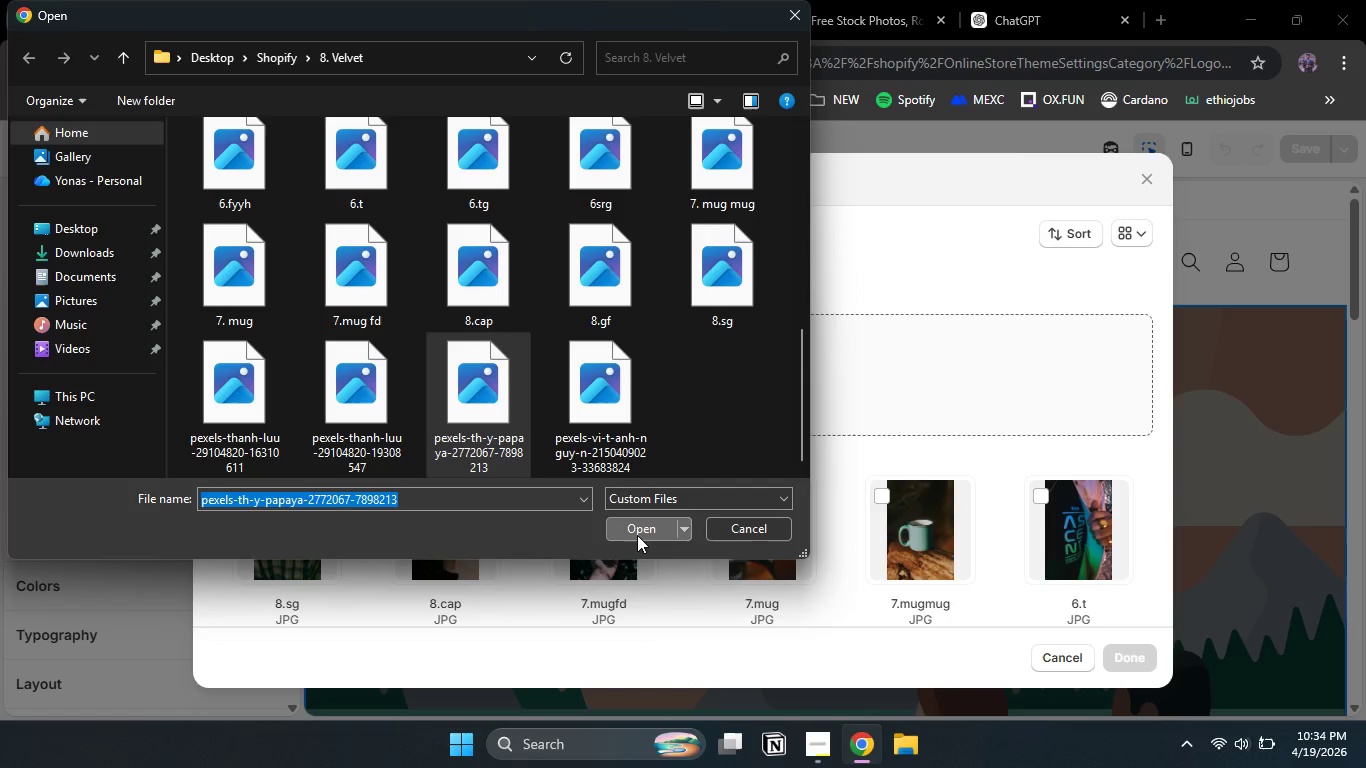 
wait(7.59)
 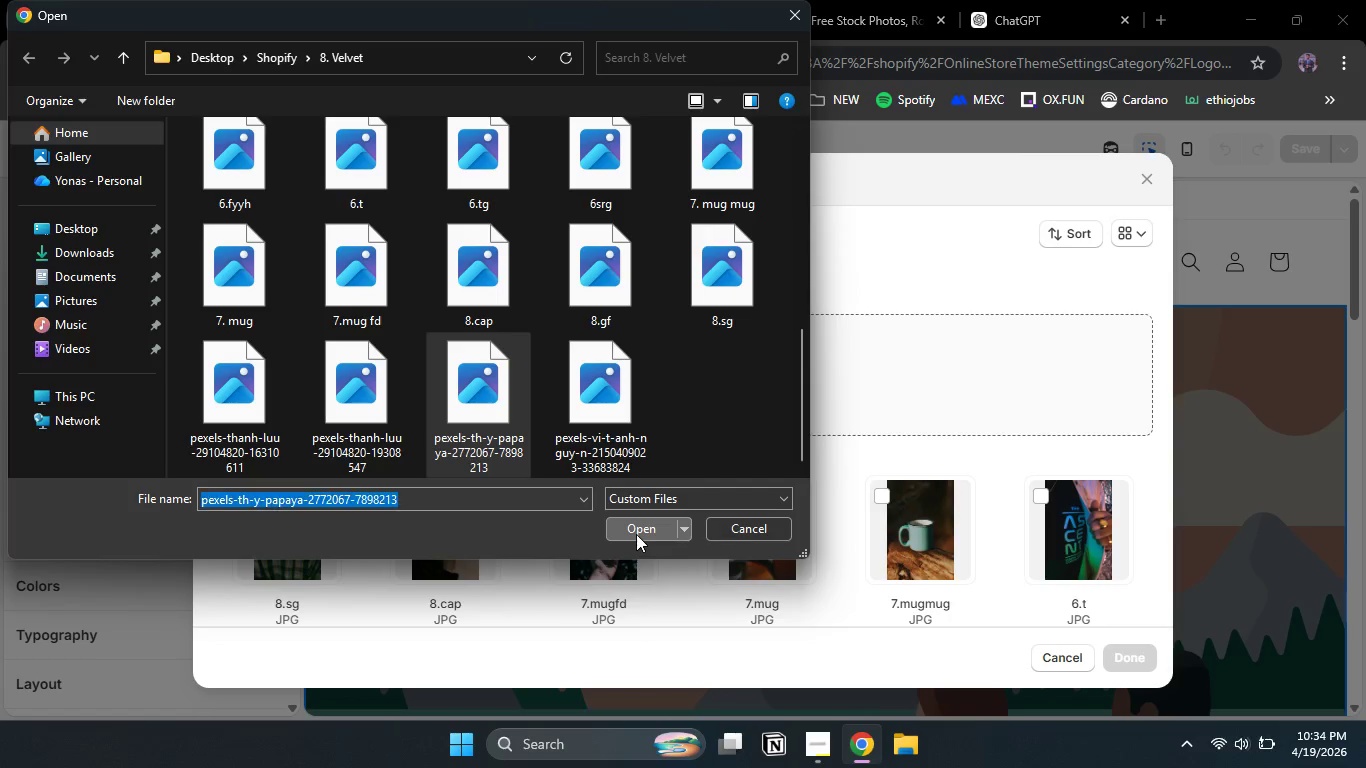 
left_click([637, 535])
 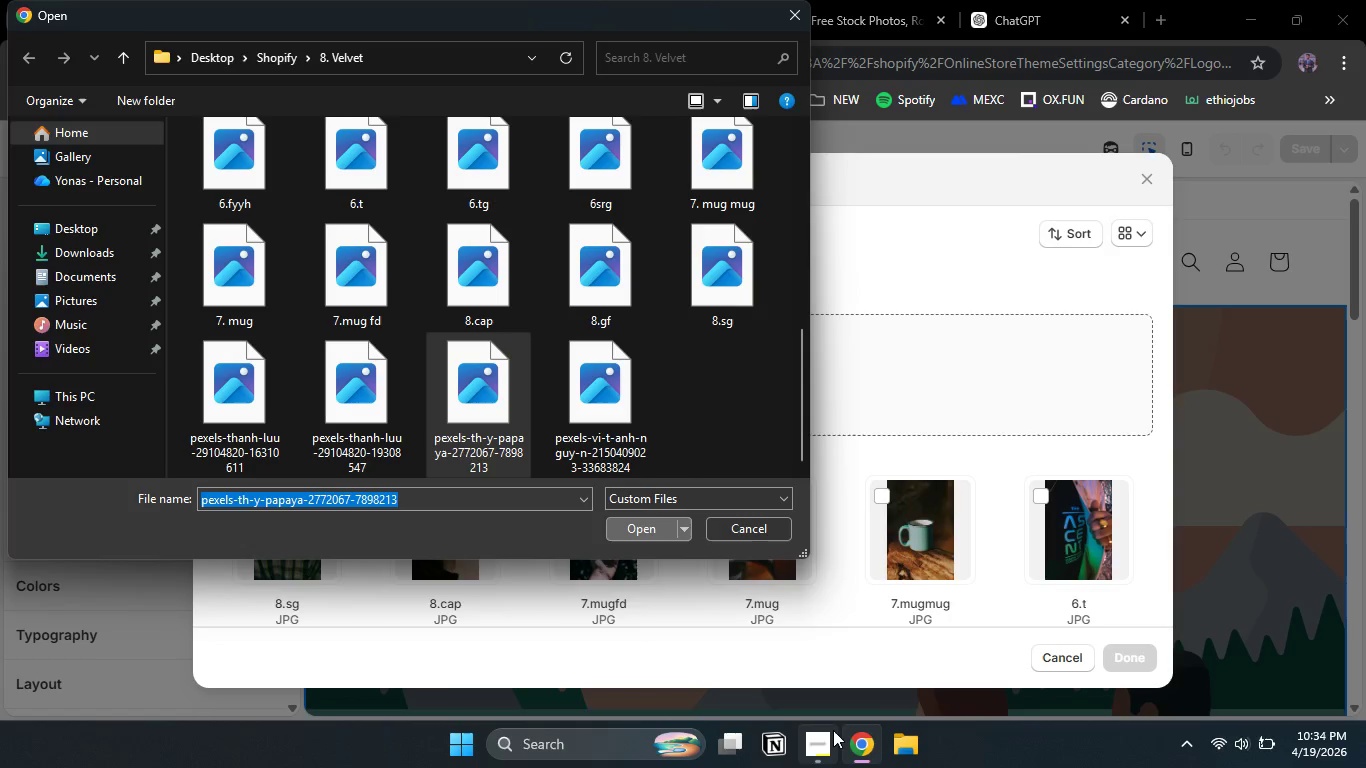 
left_click([827, 732])
 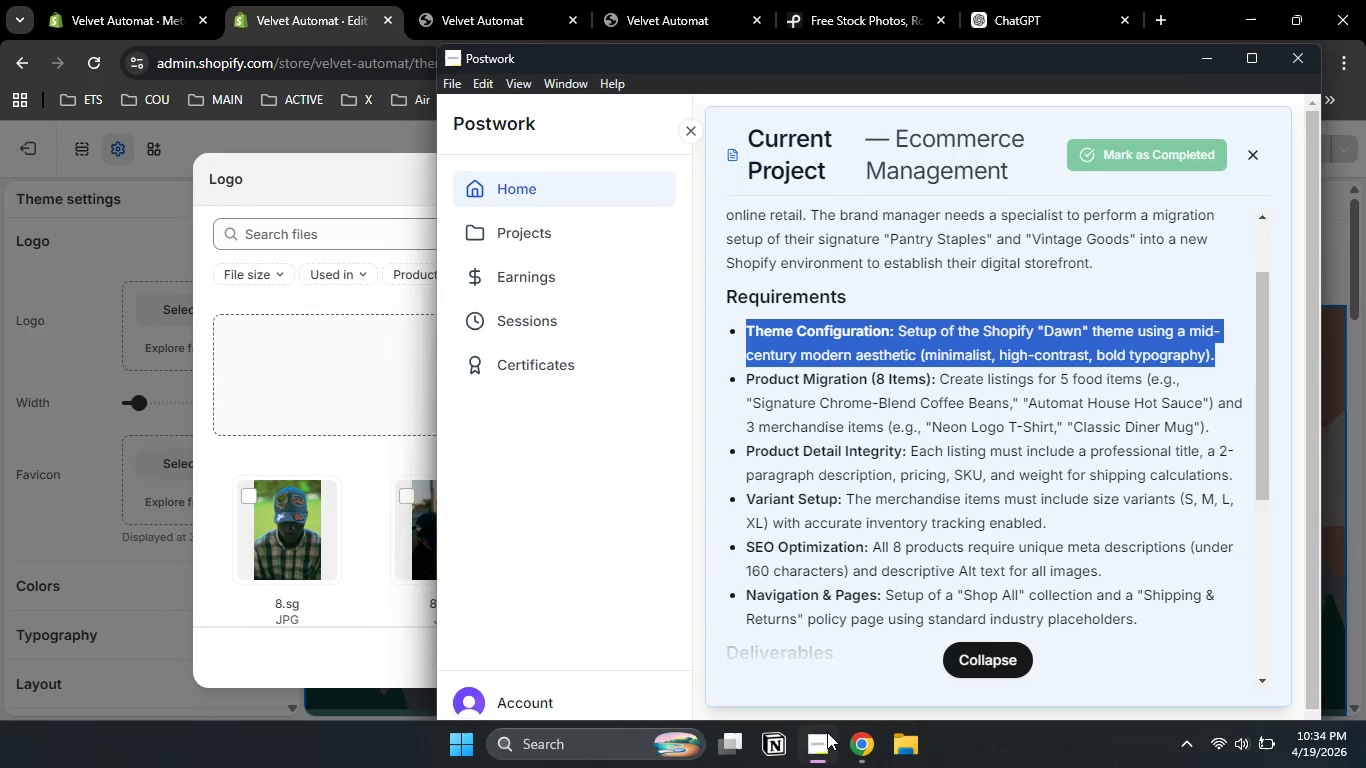 
left_click([827, 732])
 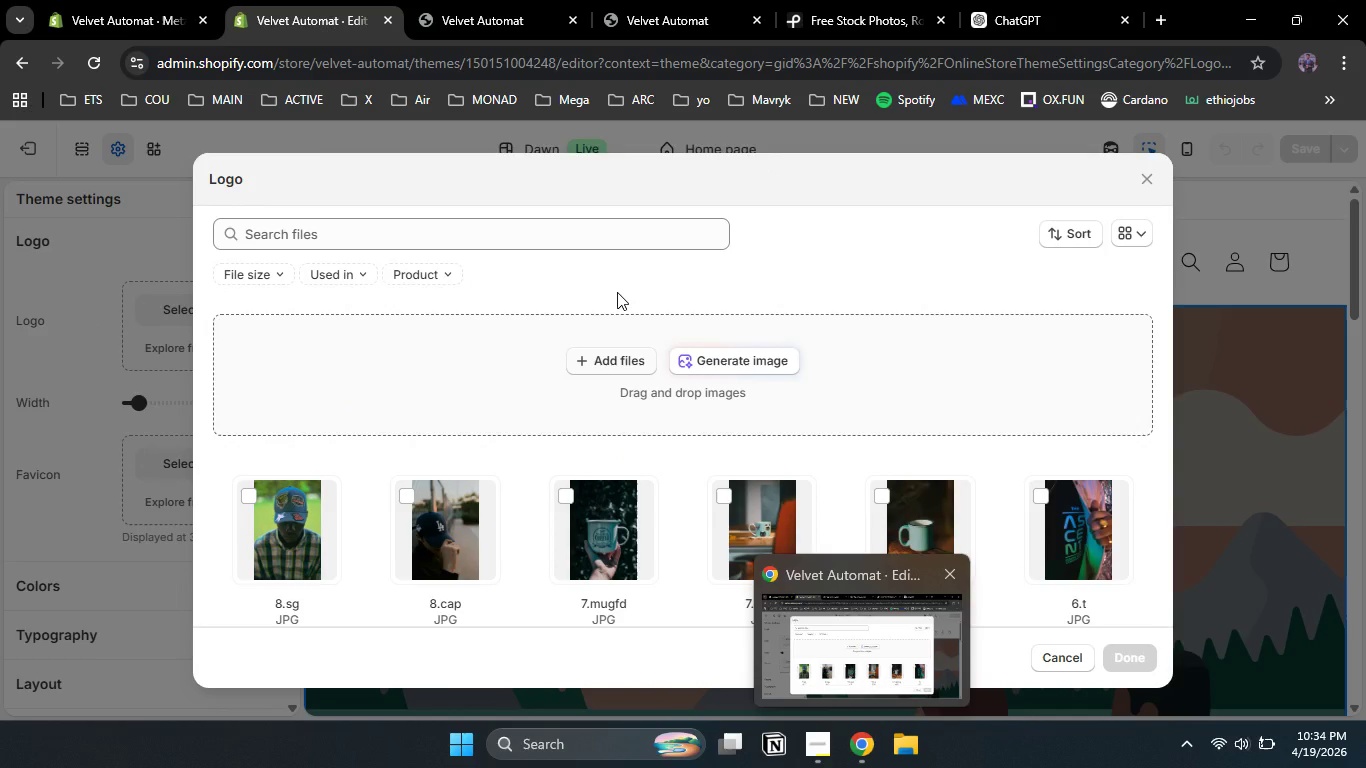 
wait(5.98)
 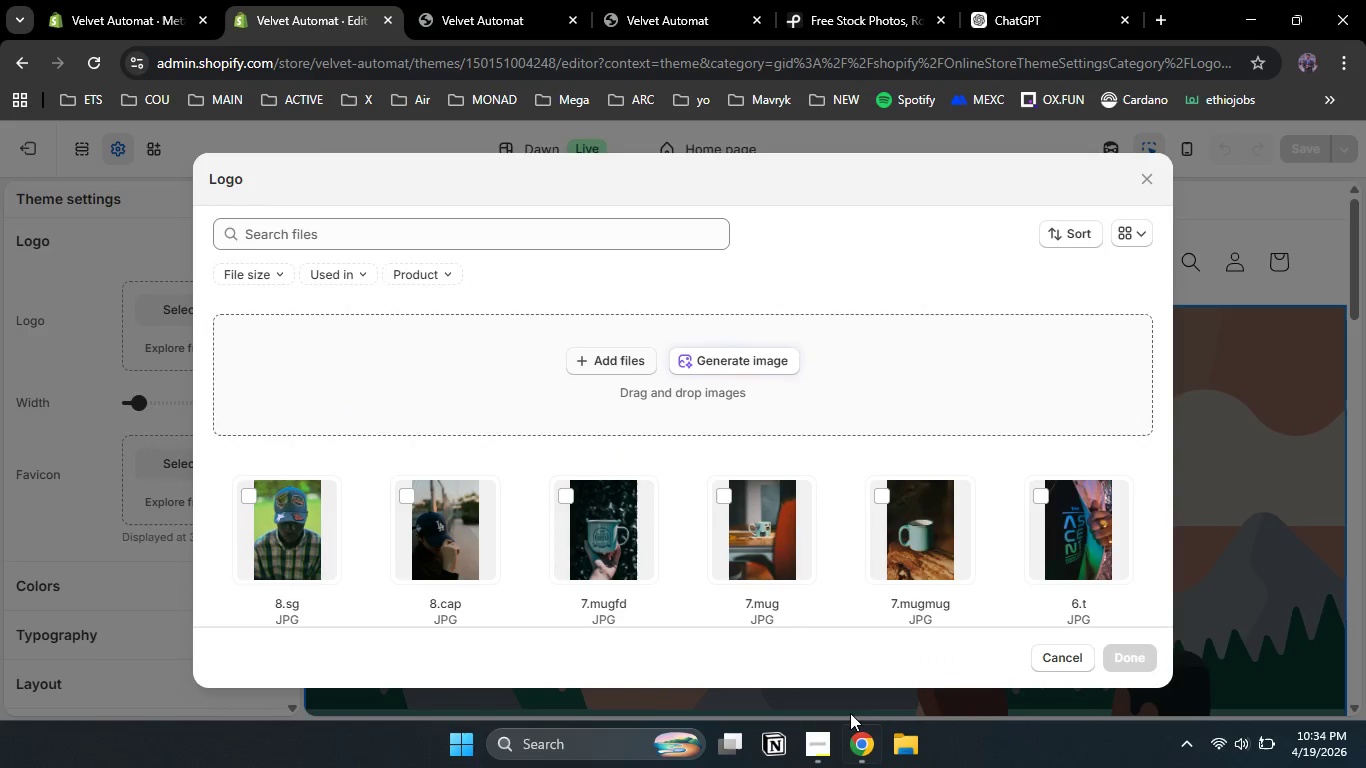 
left_click([617, 290])
 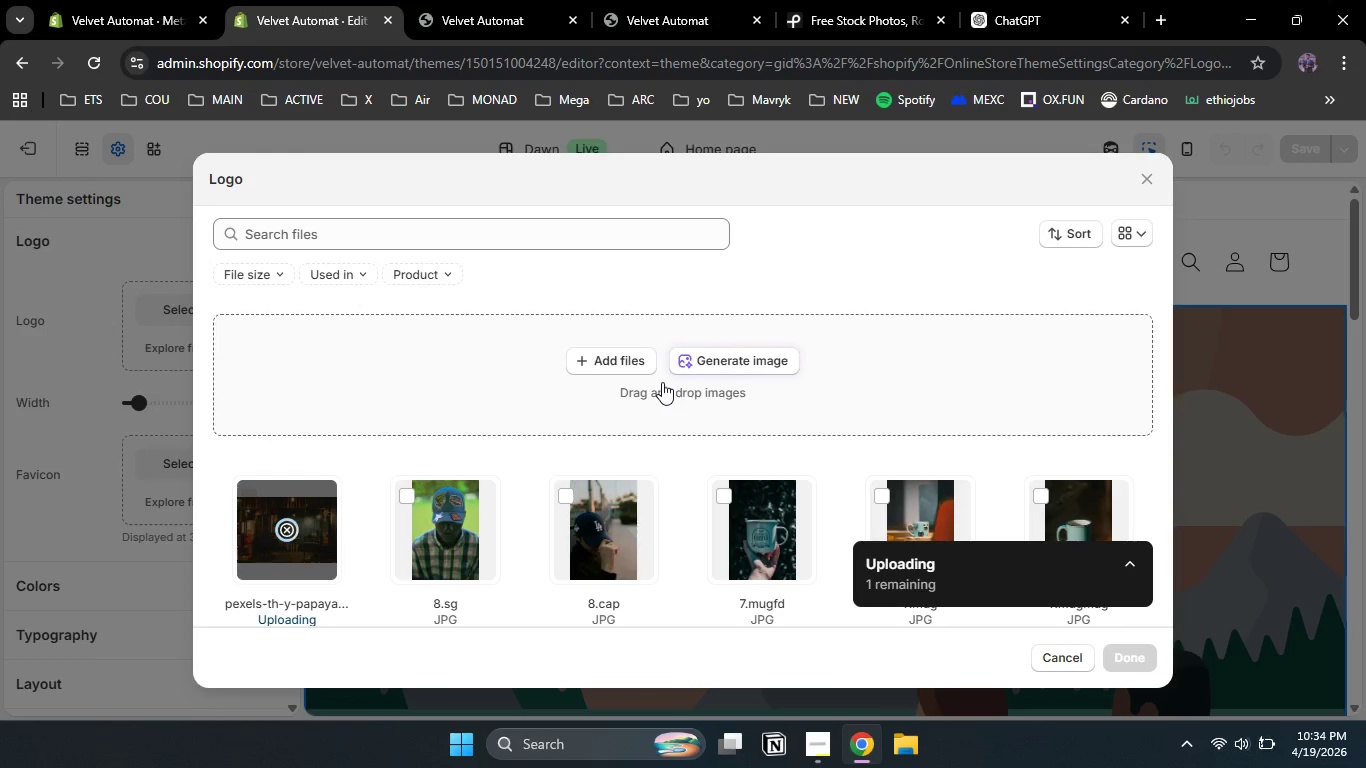 
wait(13.37)
 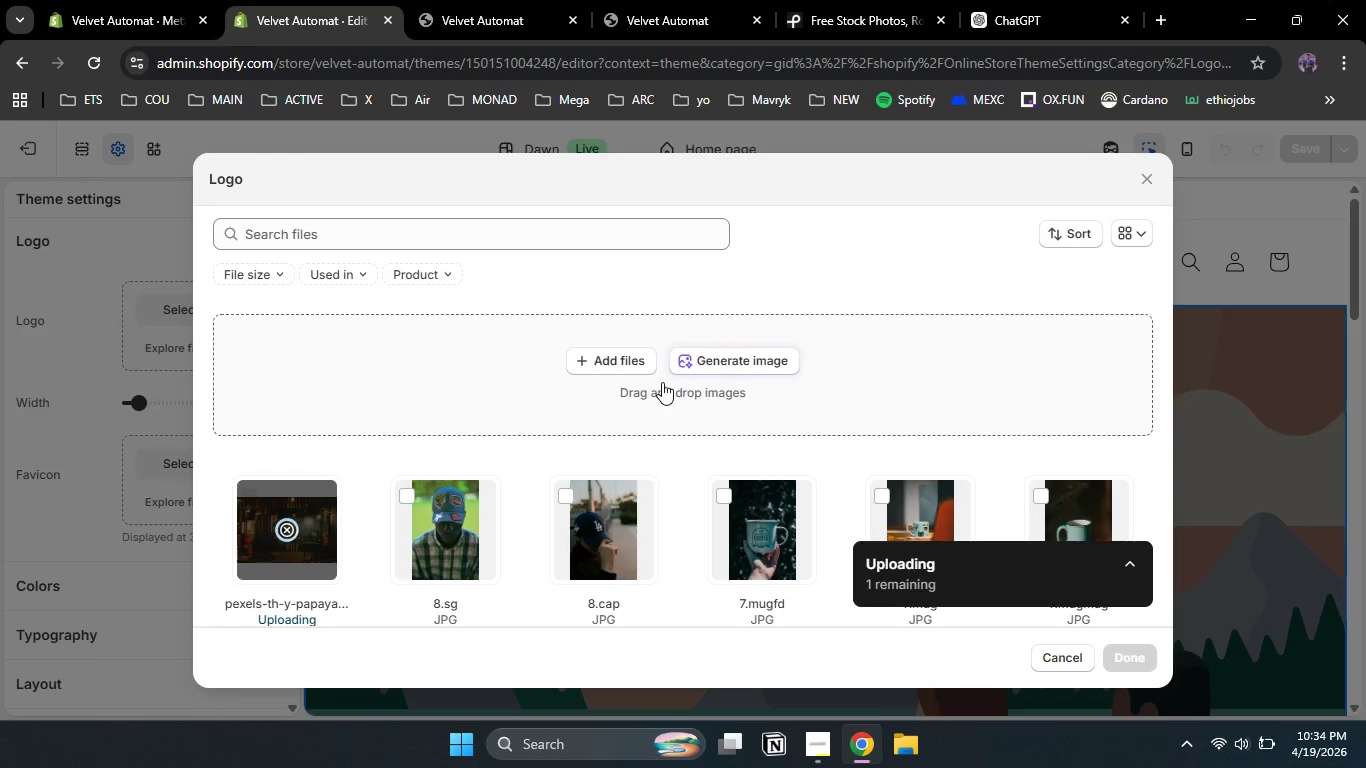 
mouse_move([268, 525])
 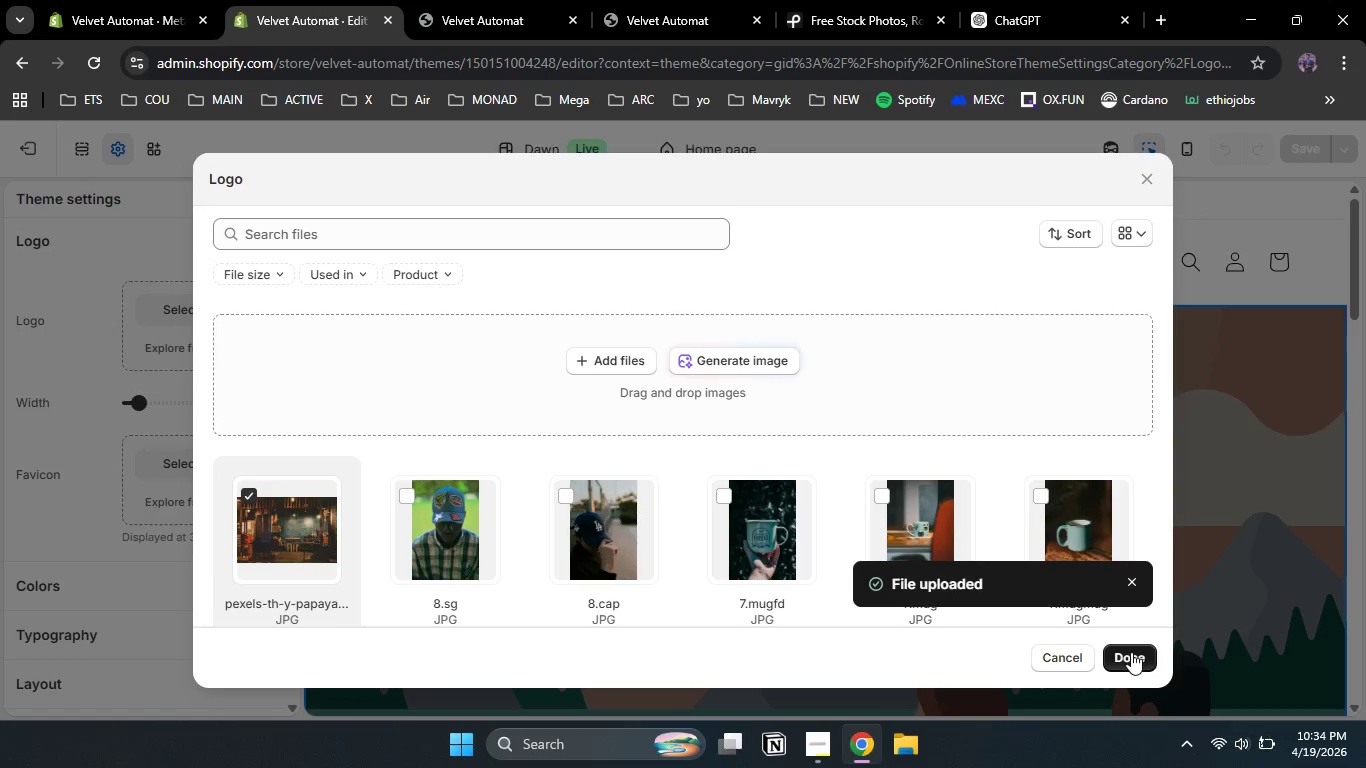 
left_click([1131, 652])
 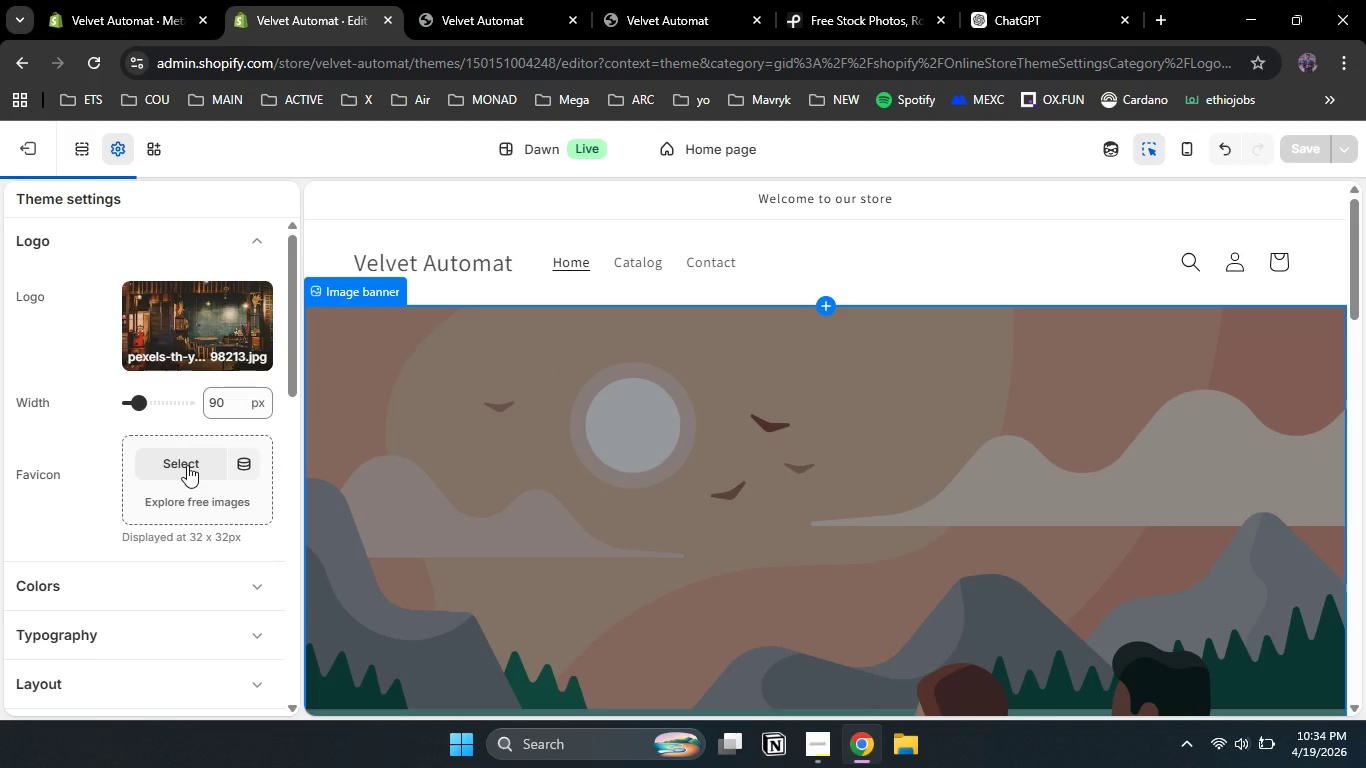 
left_click([187, 465])
 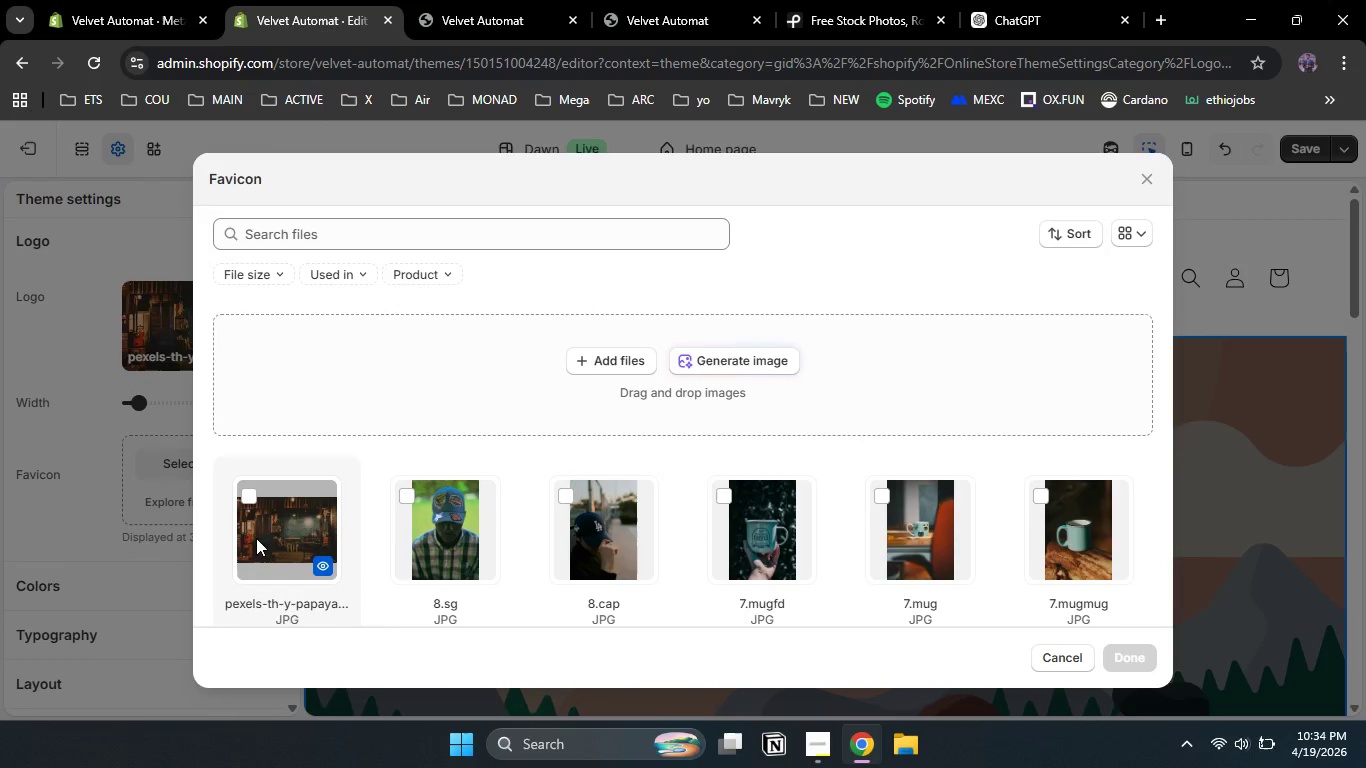 
left_click([254, 538])
 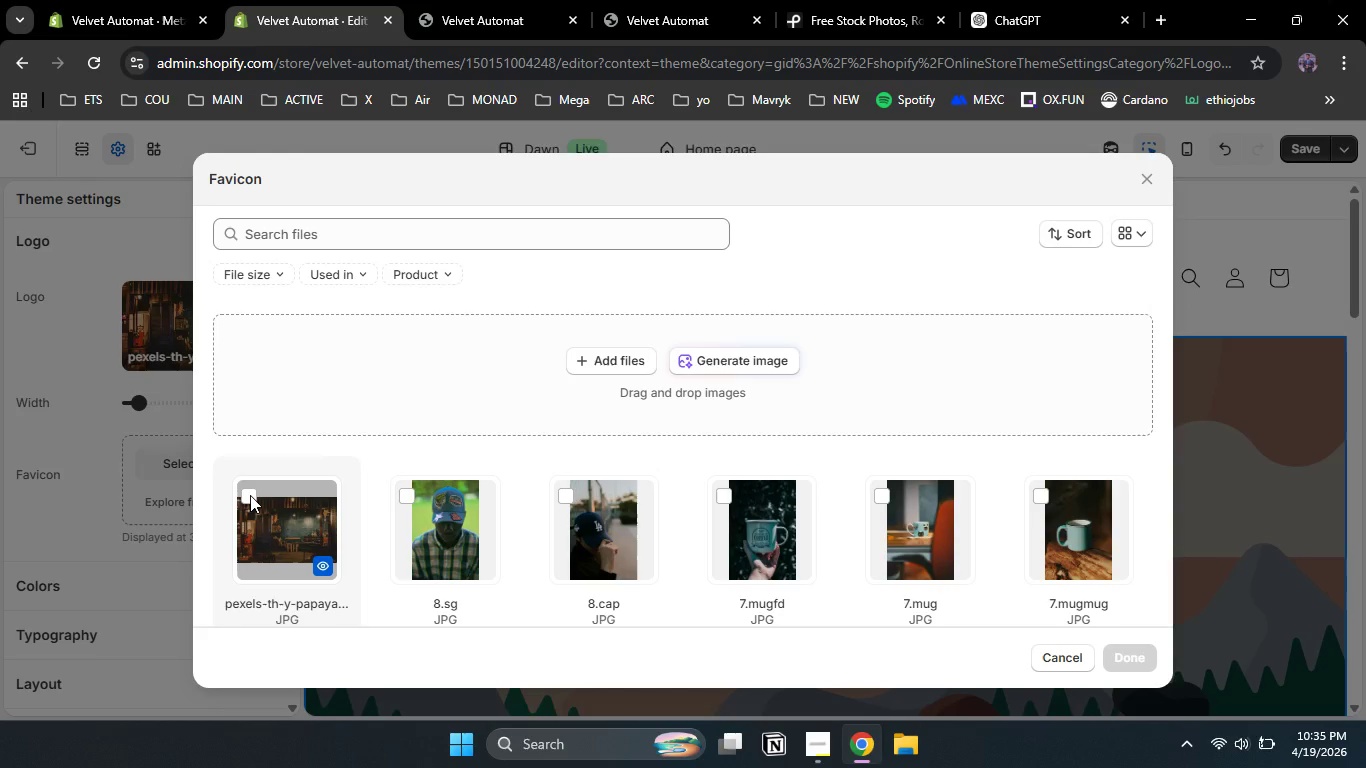 
left_click([250, 495])
 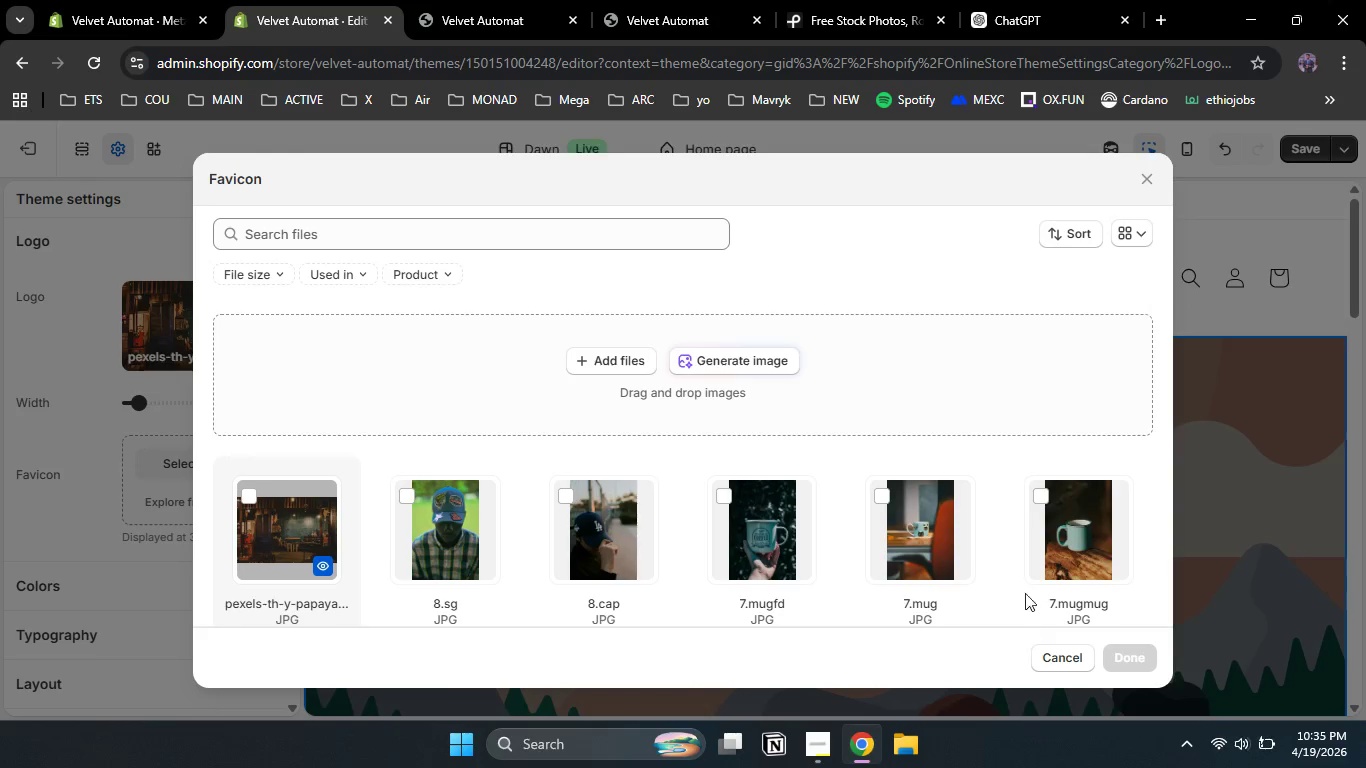 
scroll: coordinate [847, 533], scroll_direction: down, amount: 1.0
 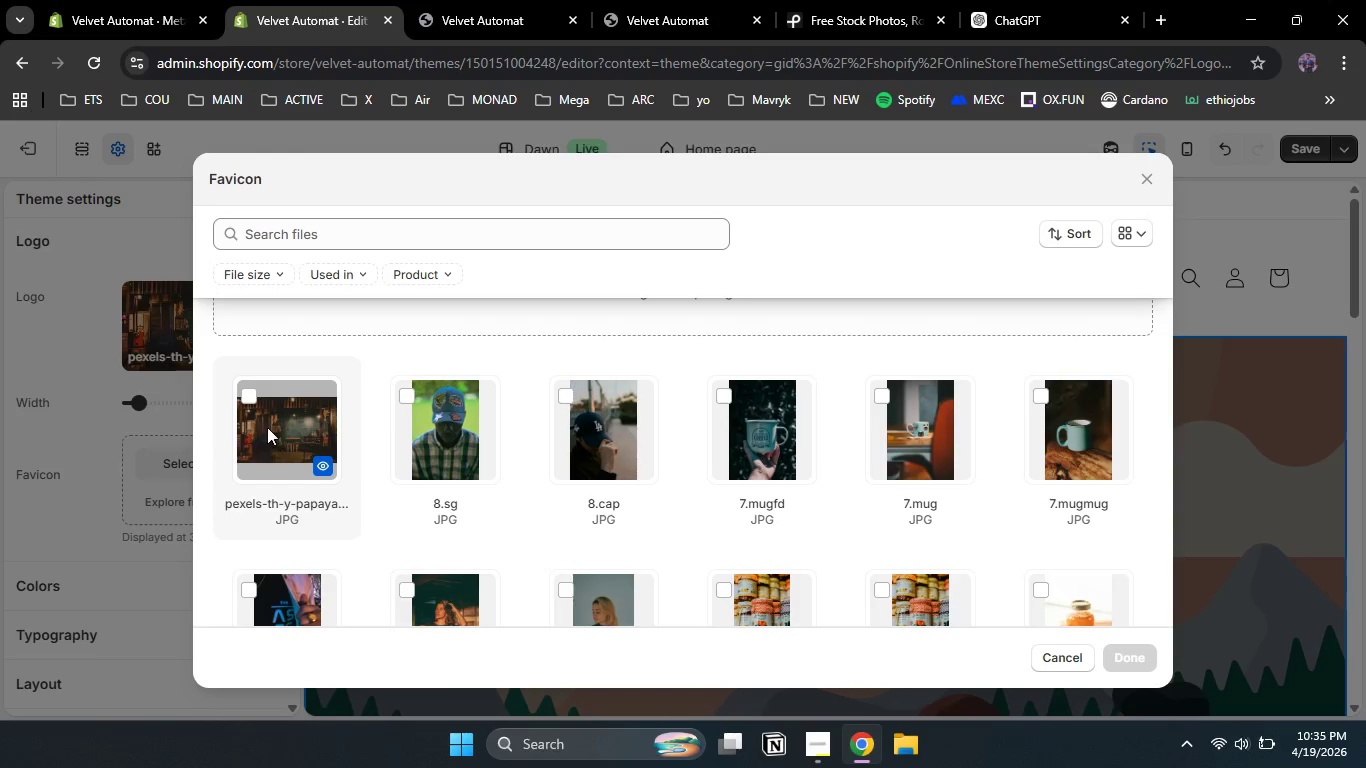 
left_click([266, 425])
 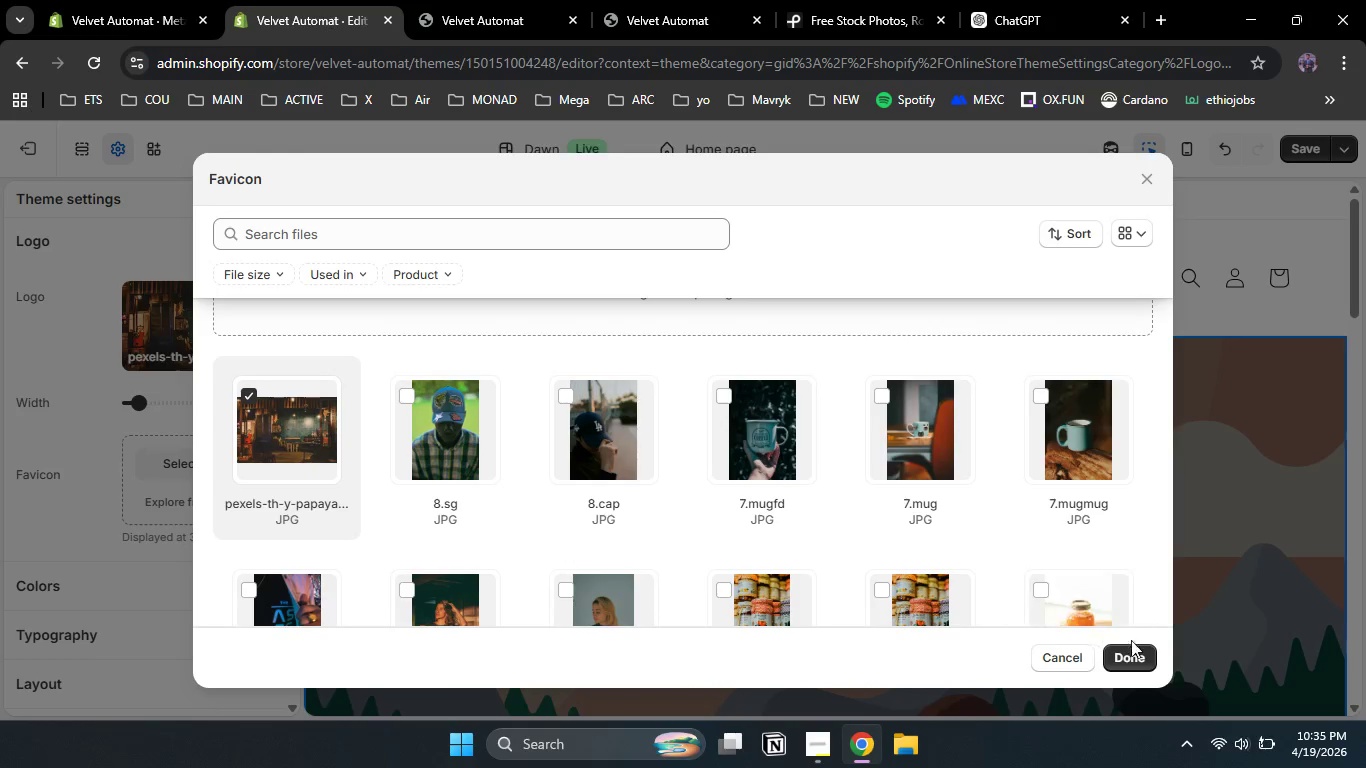 
left_click([1137, 647])
 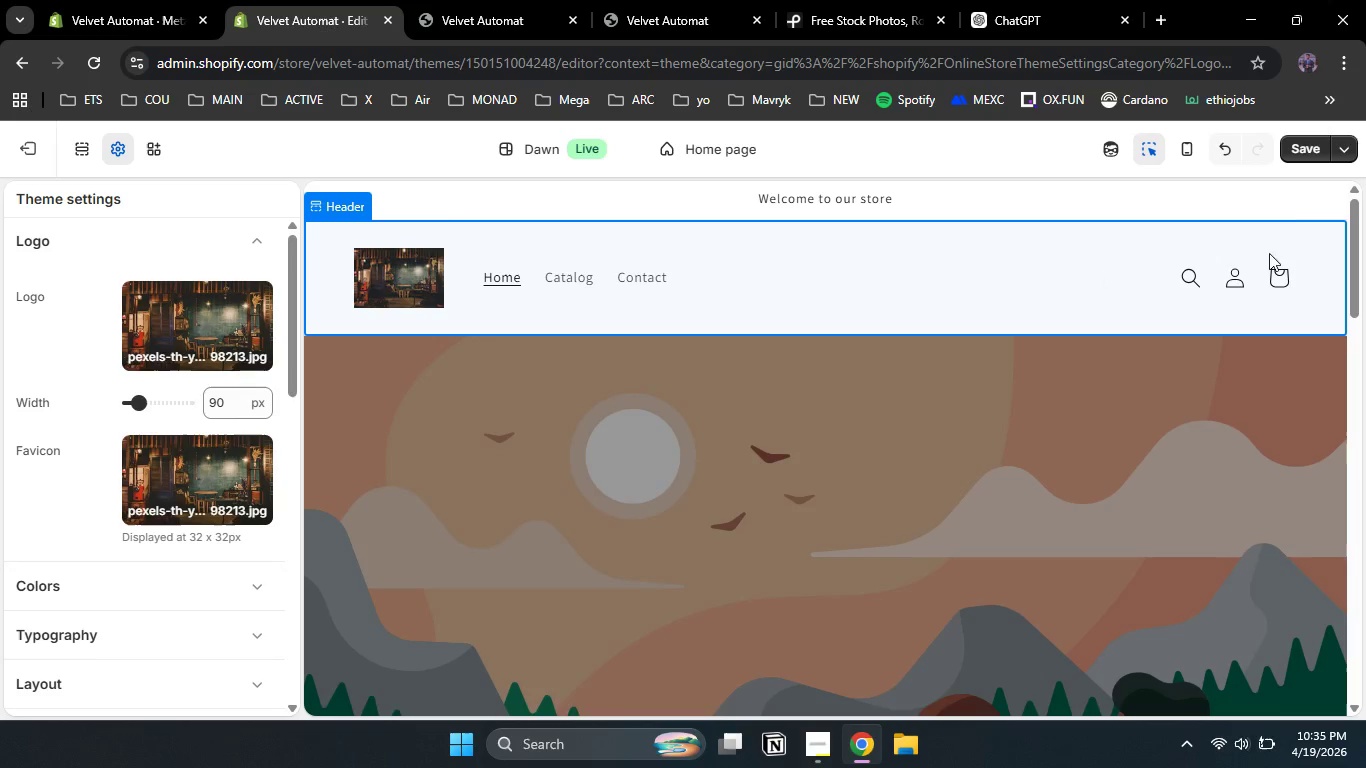 
wait(5.17)
 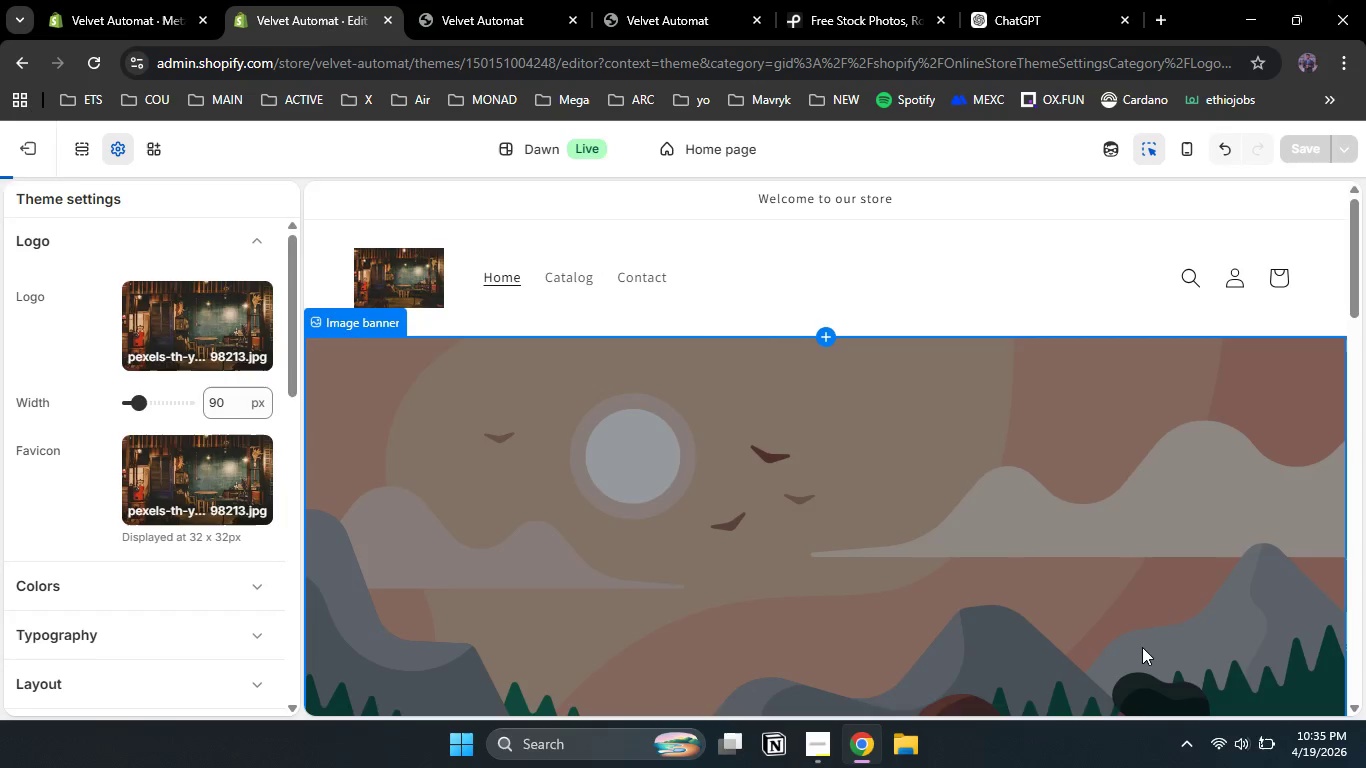 
left_click([1317, 149])
 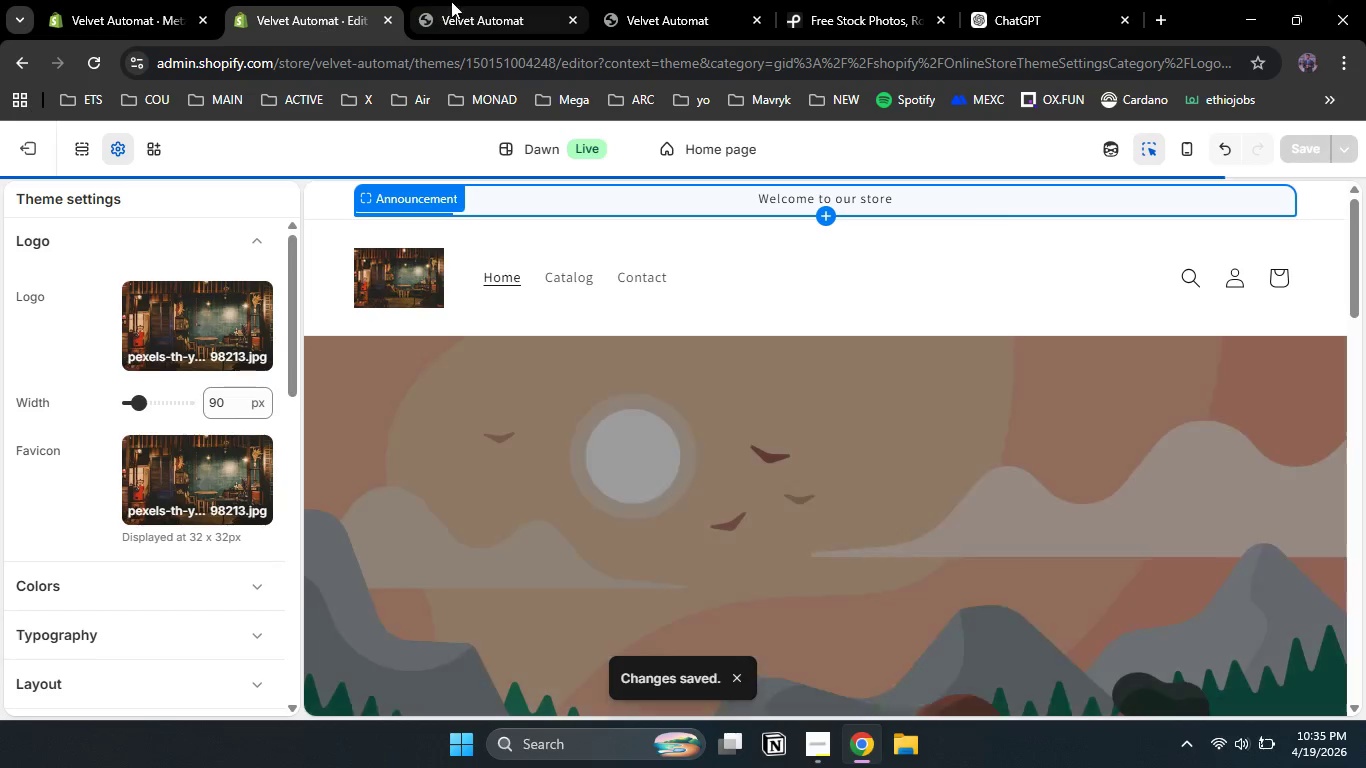 
left_click([460, 0])
 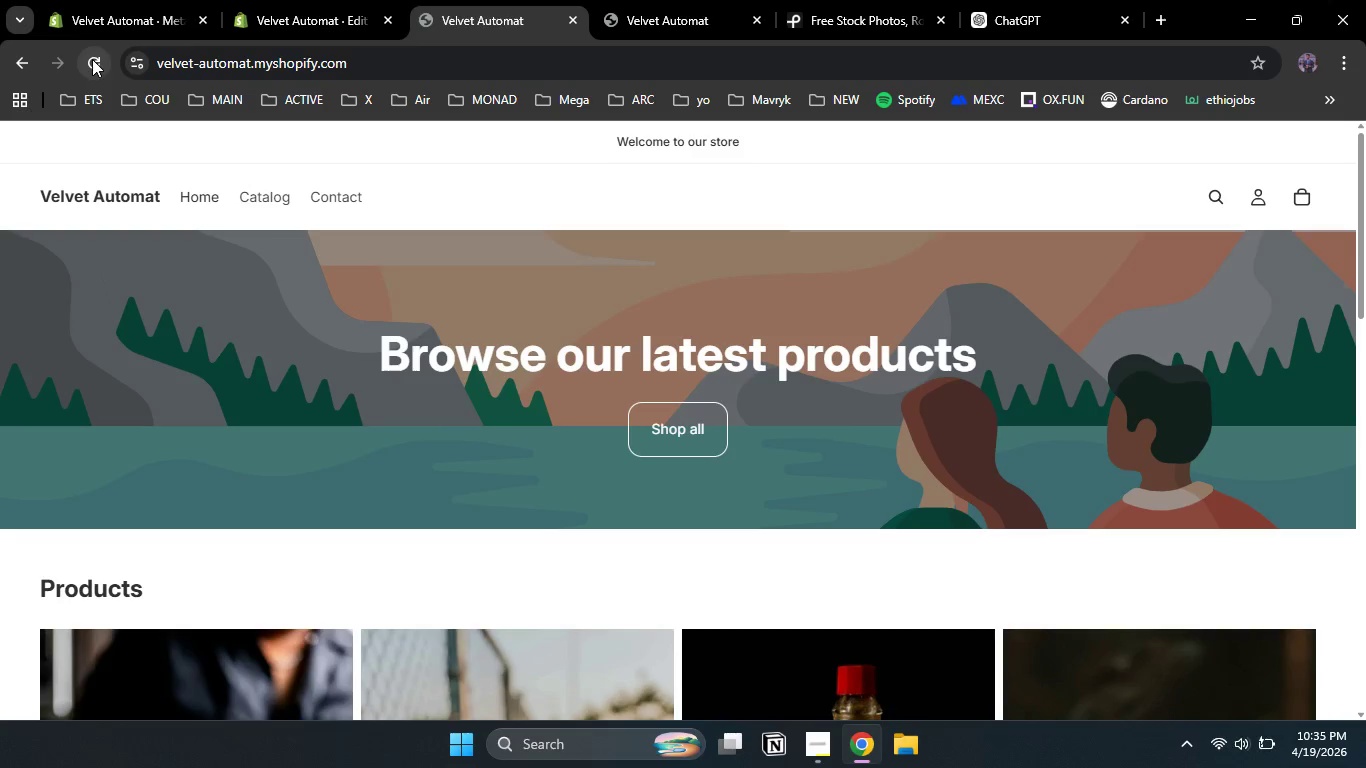 
left_click([92, 59])
 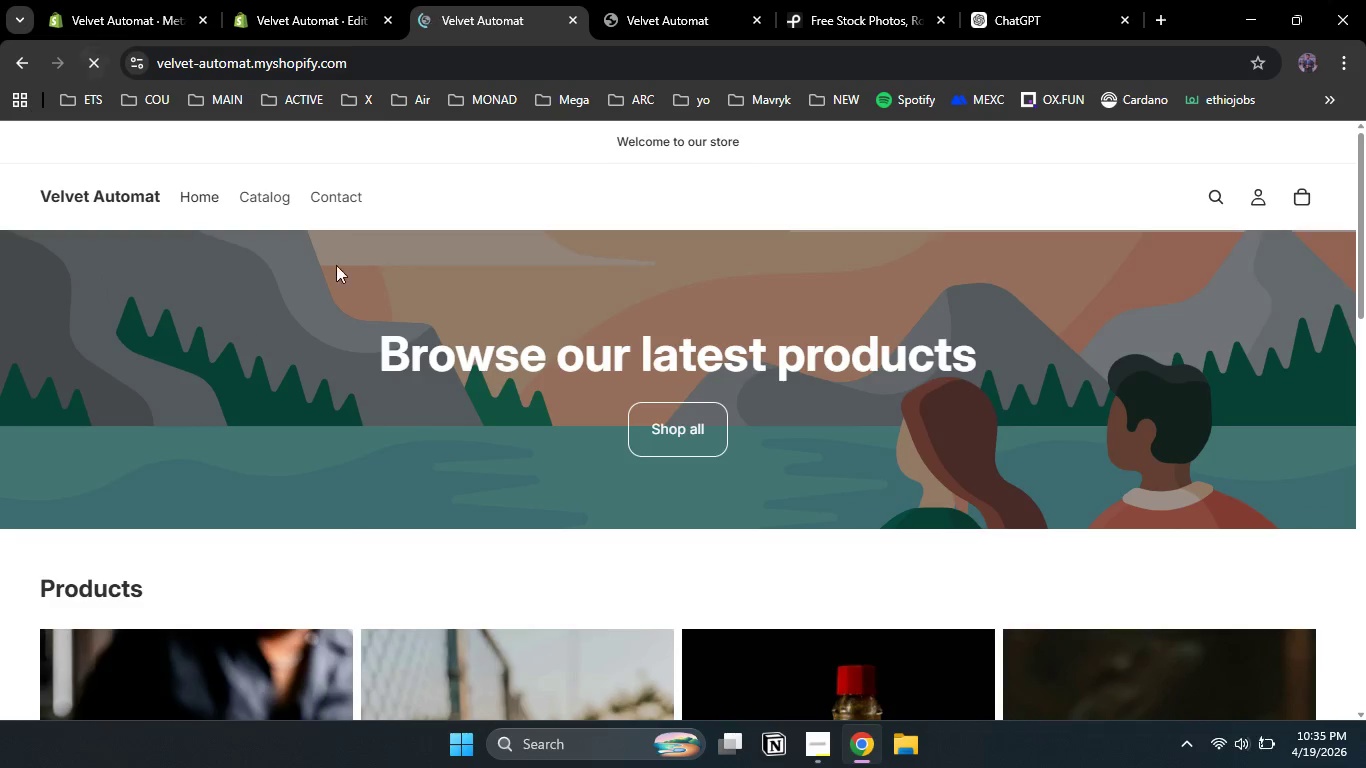 
mouse_move([341, 27])
 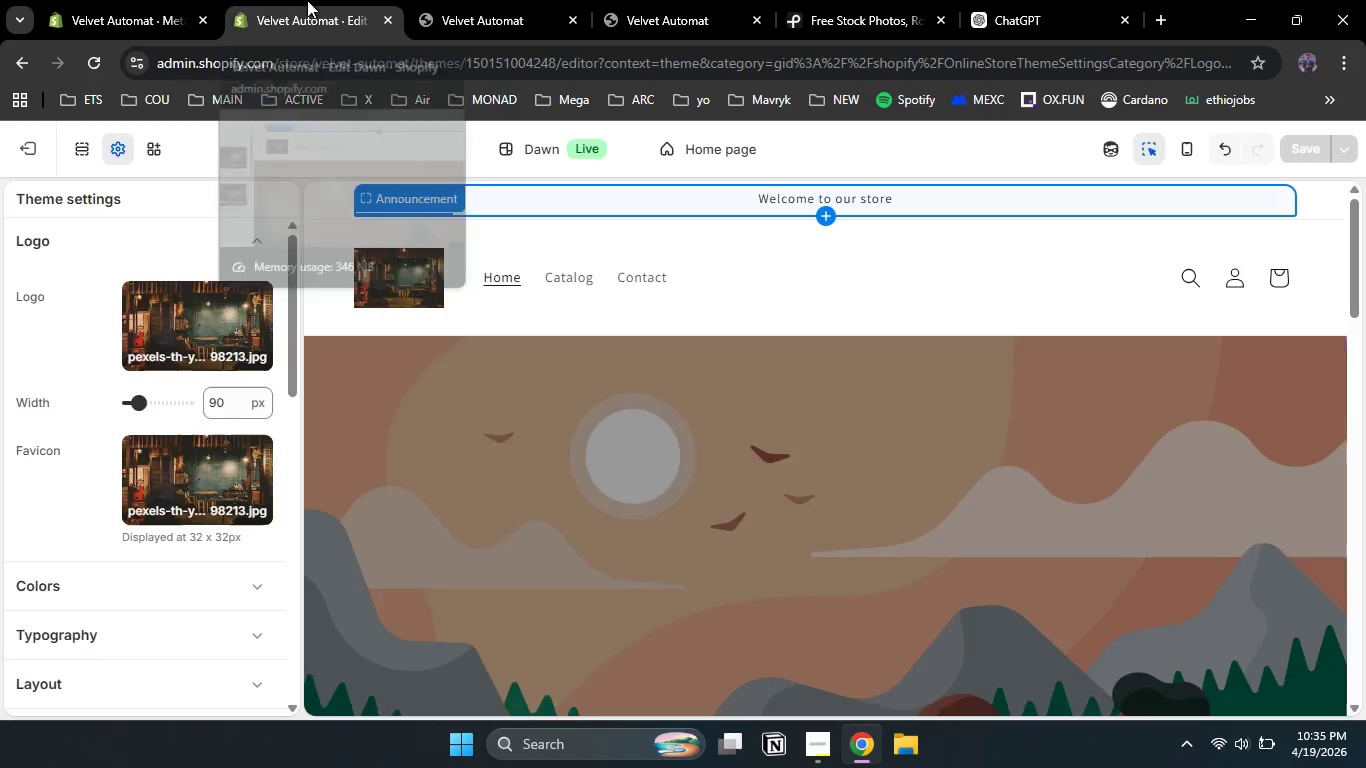 
left_click([307, 0])
 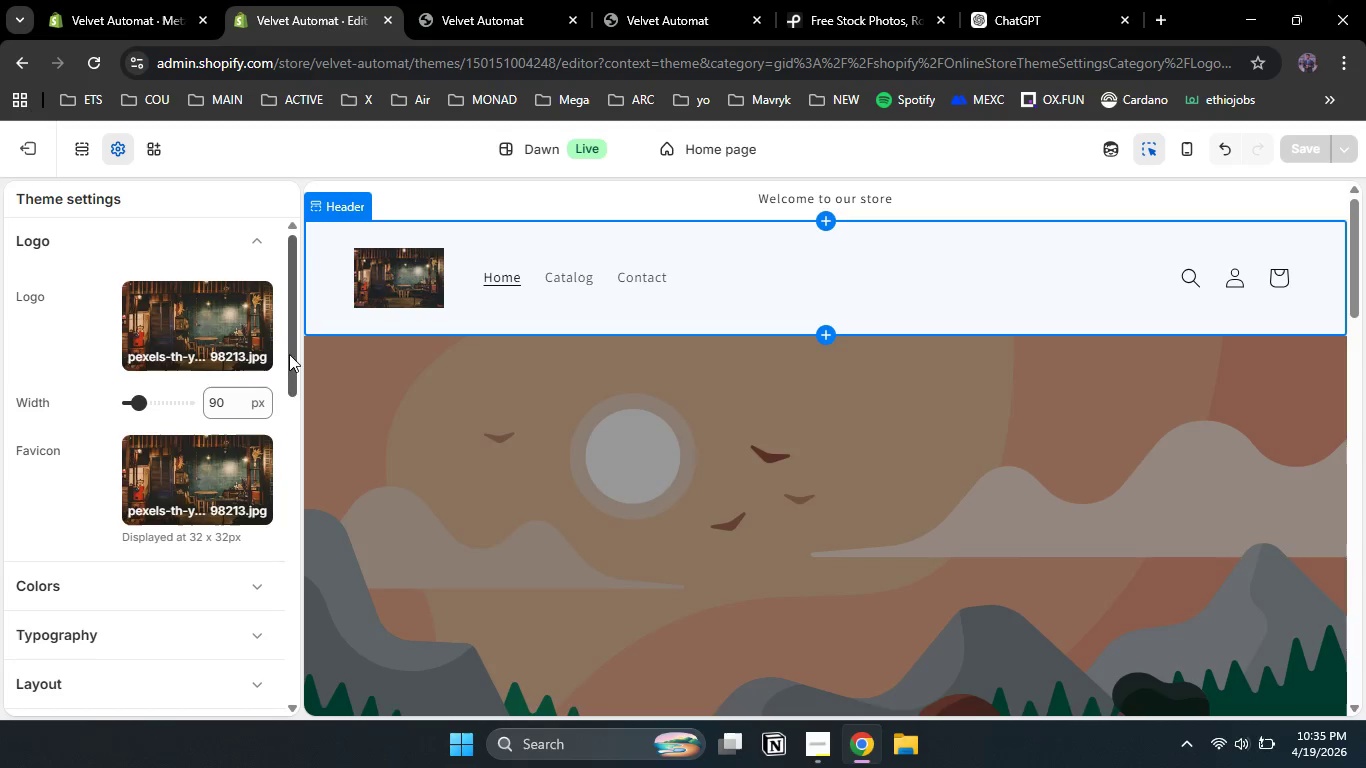 
left_click_drag(start_coordinate=[293, 358], to_coordinate=[297, 419])
 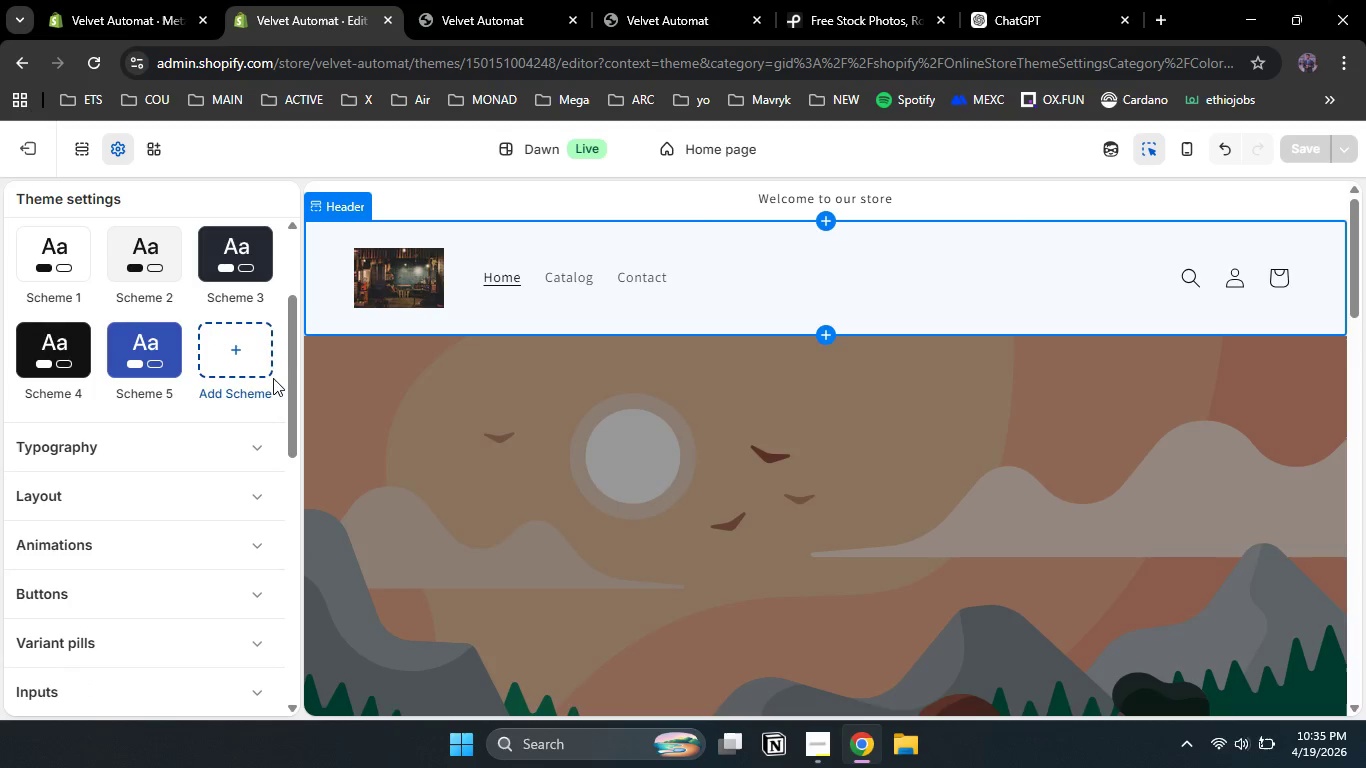 
left_click([256, 398])
 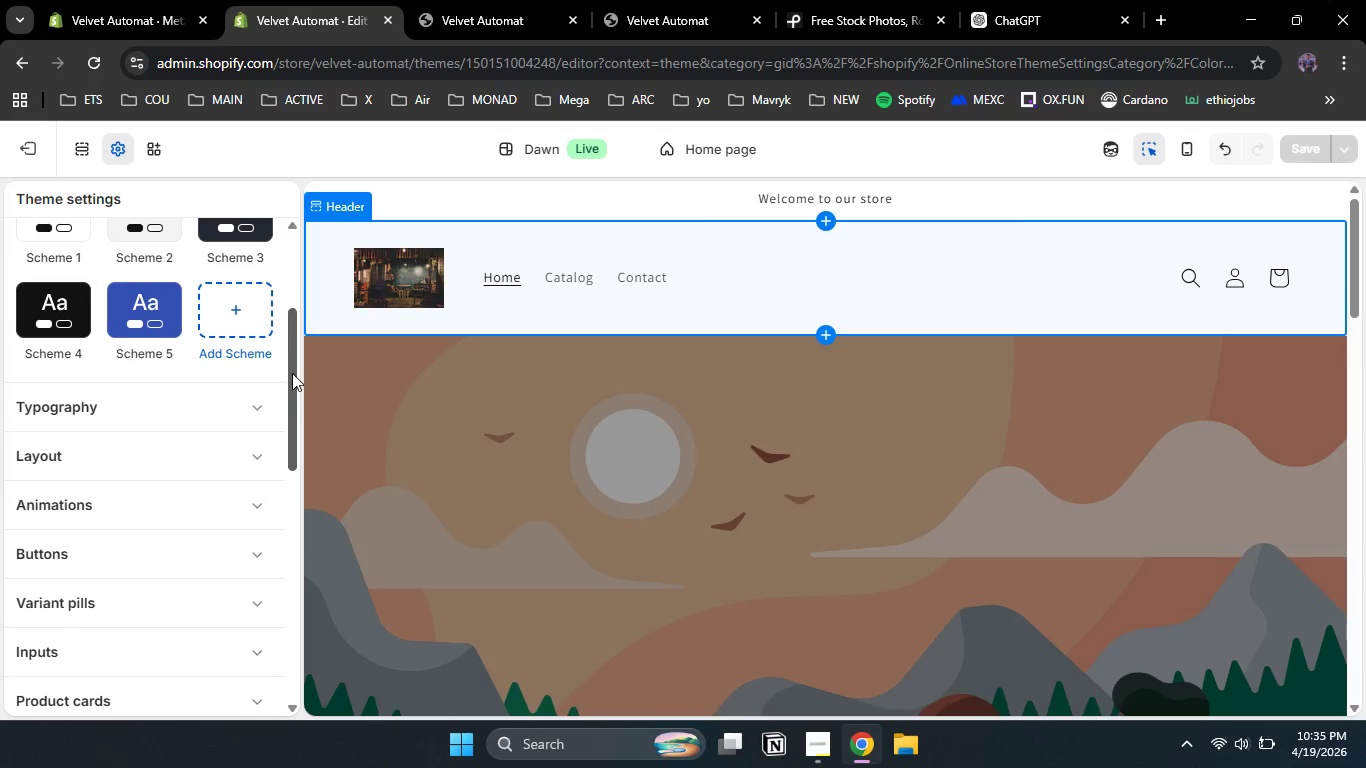 
left_click_drag(start_coordinate=[293, 359], to_coordinate=[292, 373])
 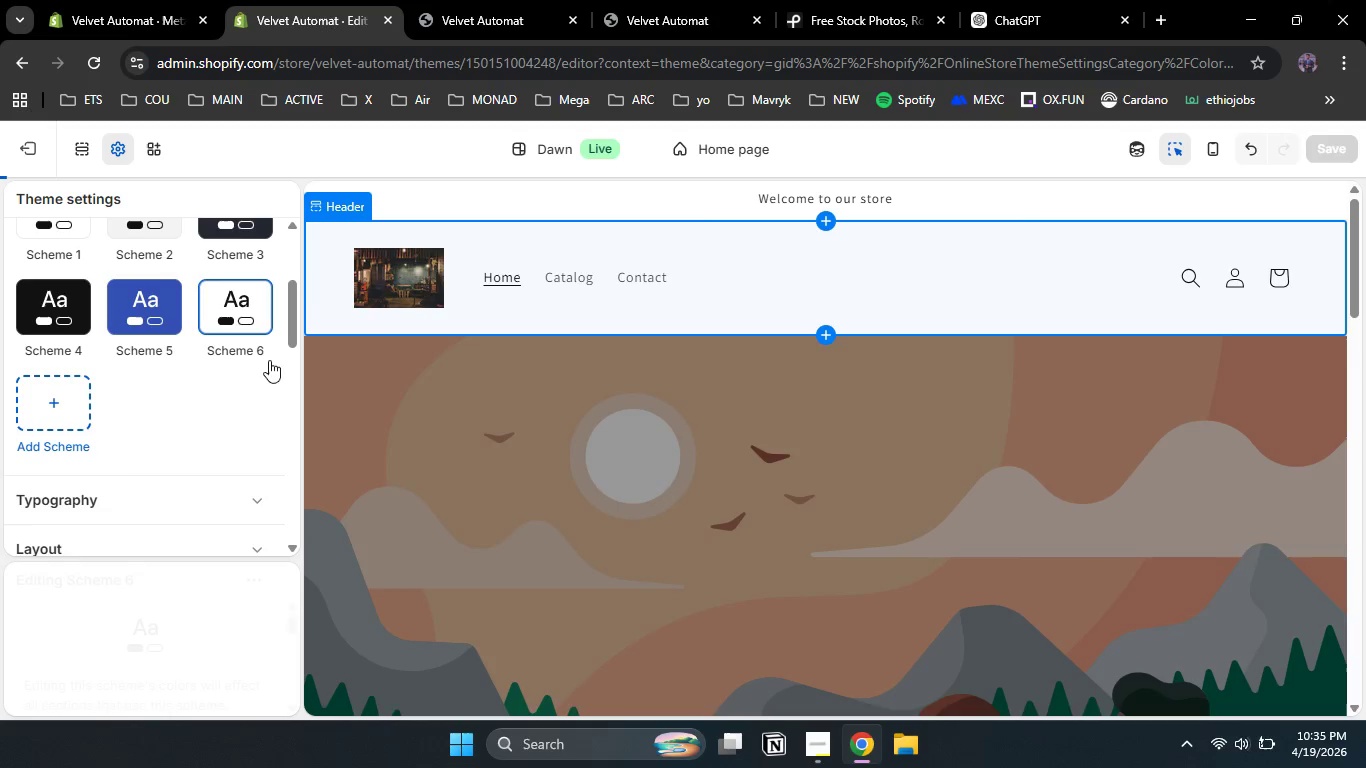 
left_click([235, 327])
 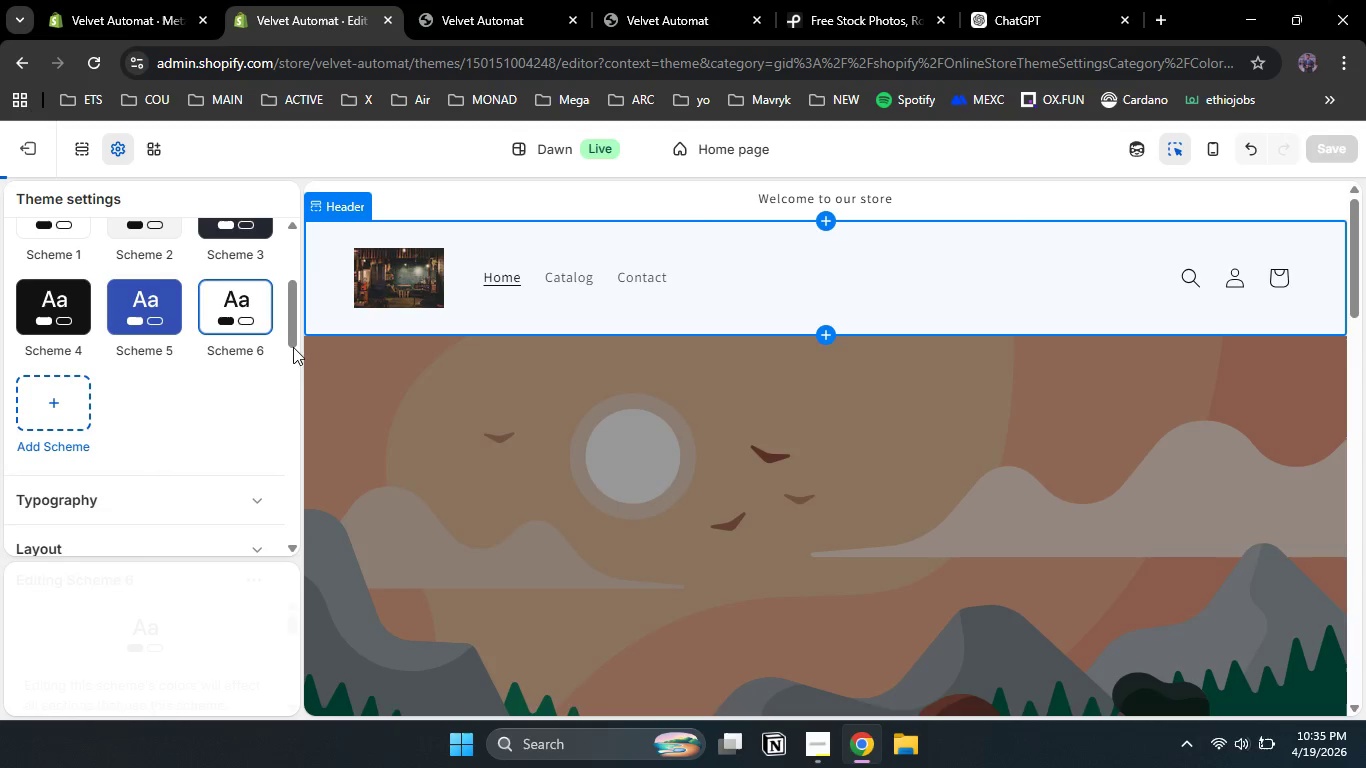 
left_click_drag(start_coordinate=[293, 318], to_coordinate=[292, 381])
 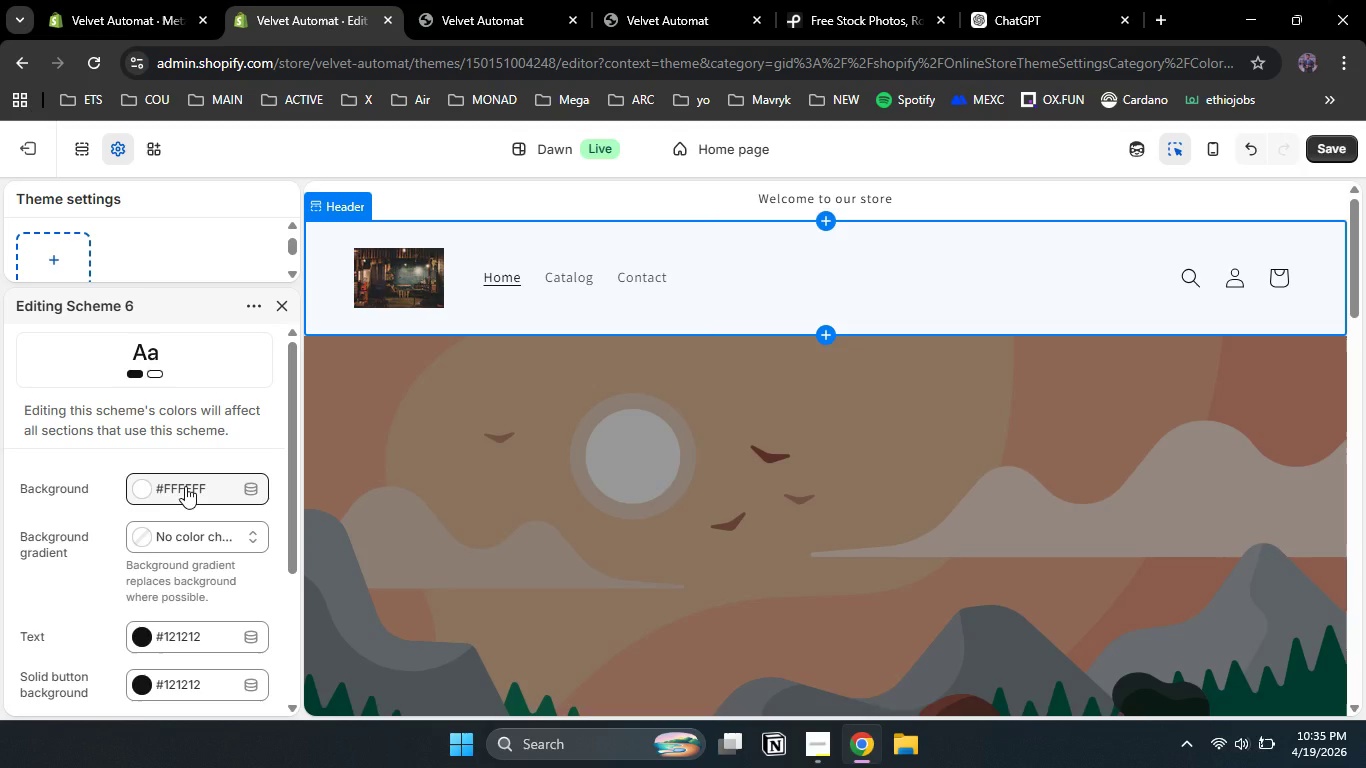 
left_click([185, 486])
 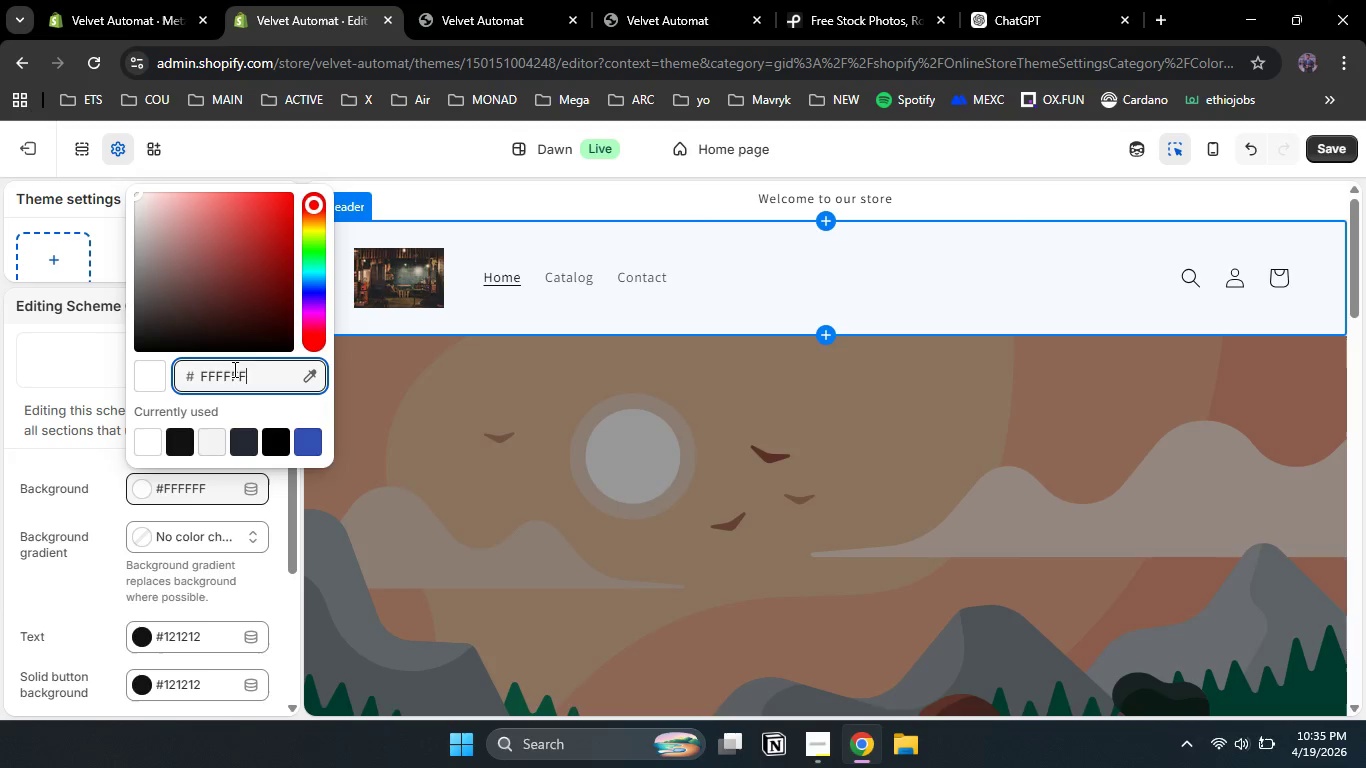 
left_click_drag(start_coordinate=[253, 373], to_coordinate=[206, 376])
 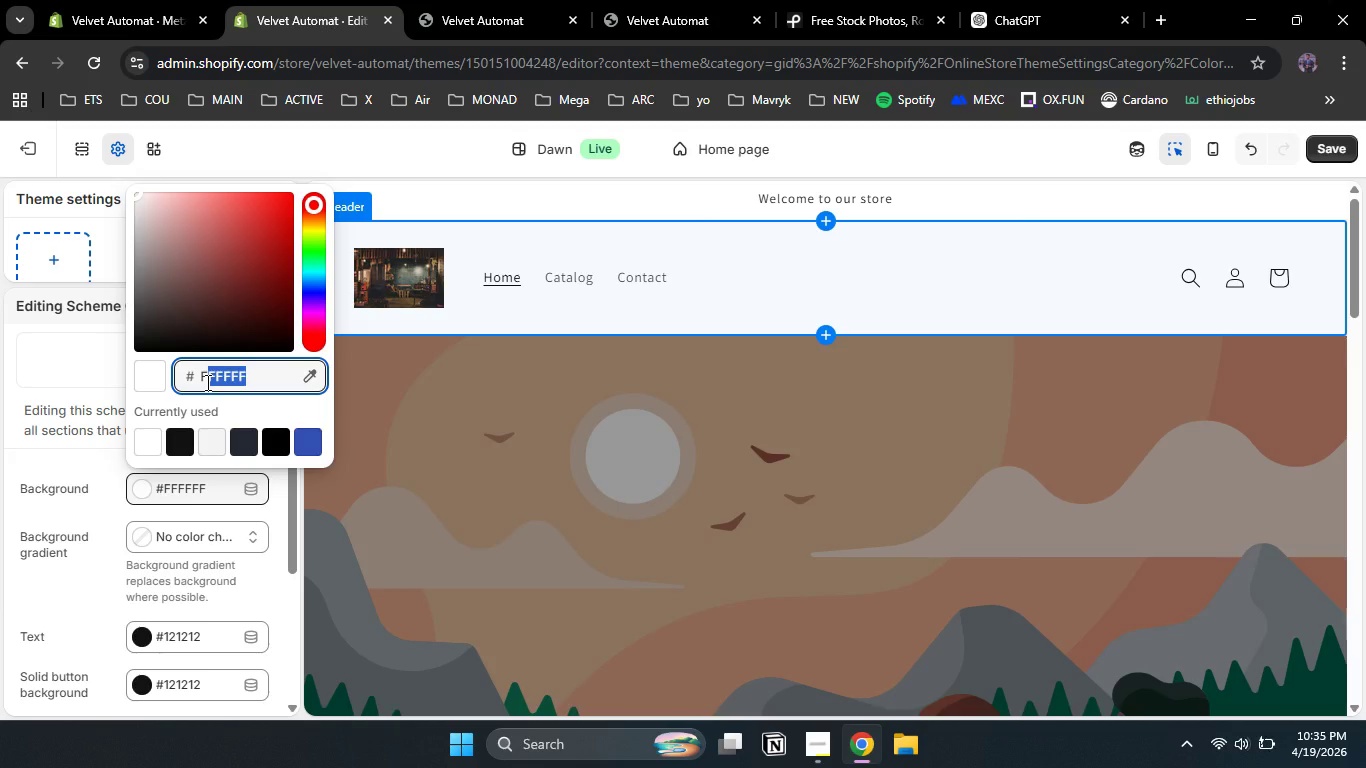 
type(F8F5F0)
 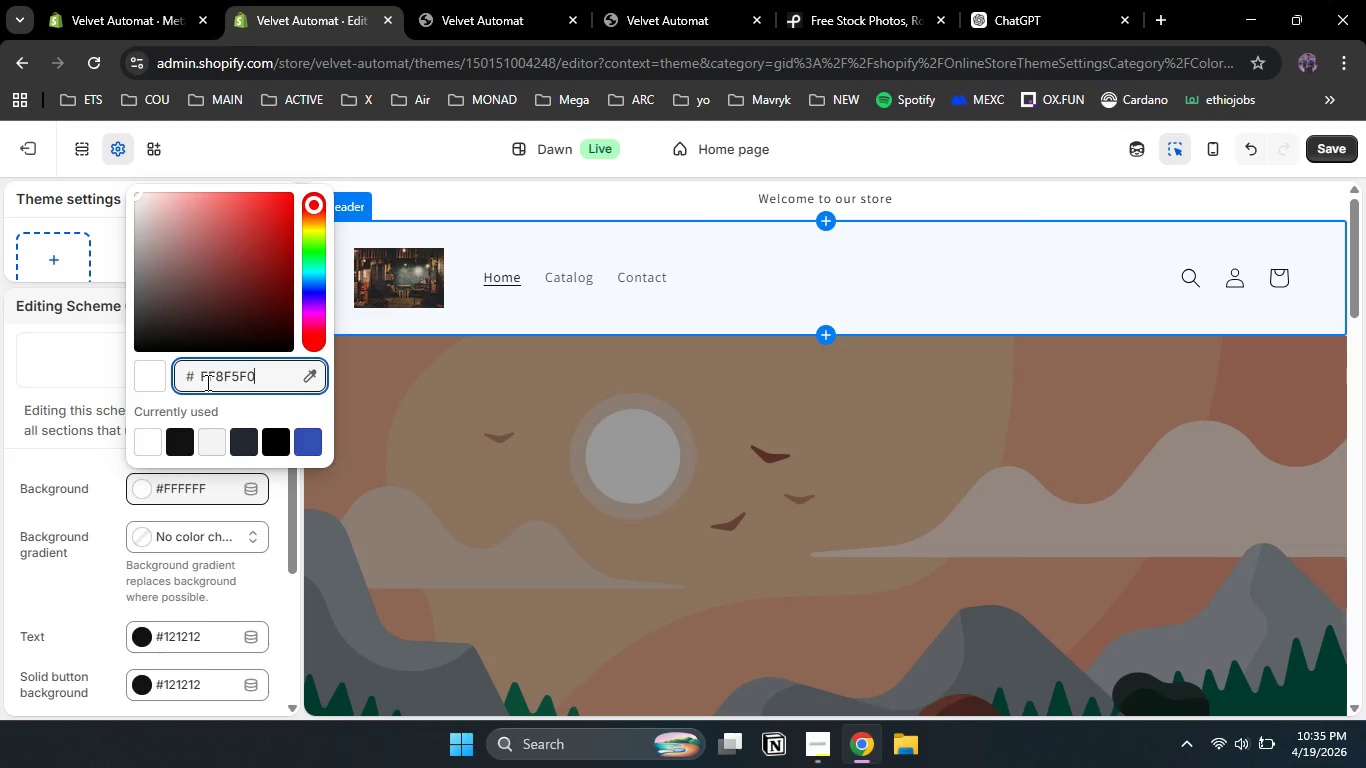 
key(Enter)
 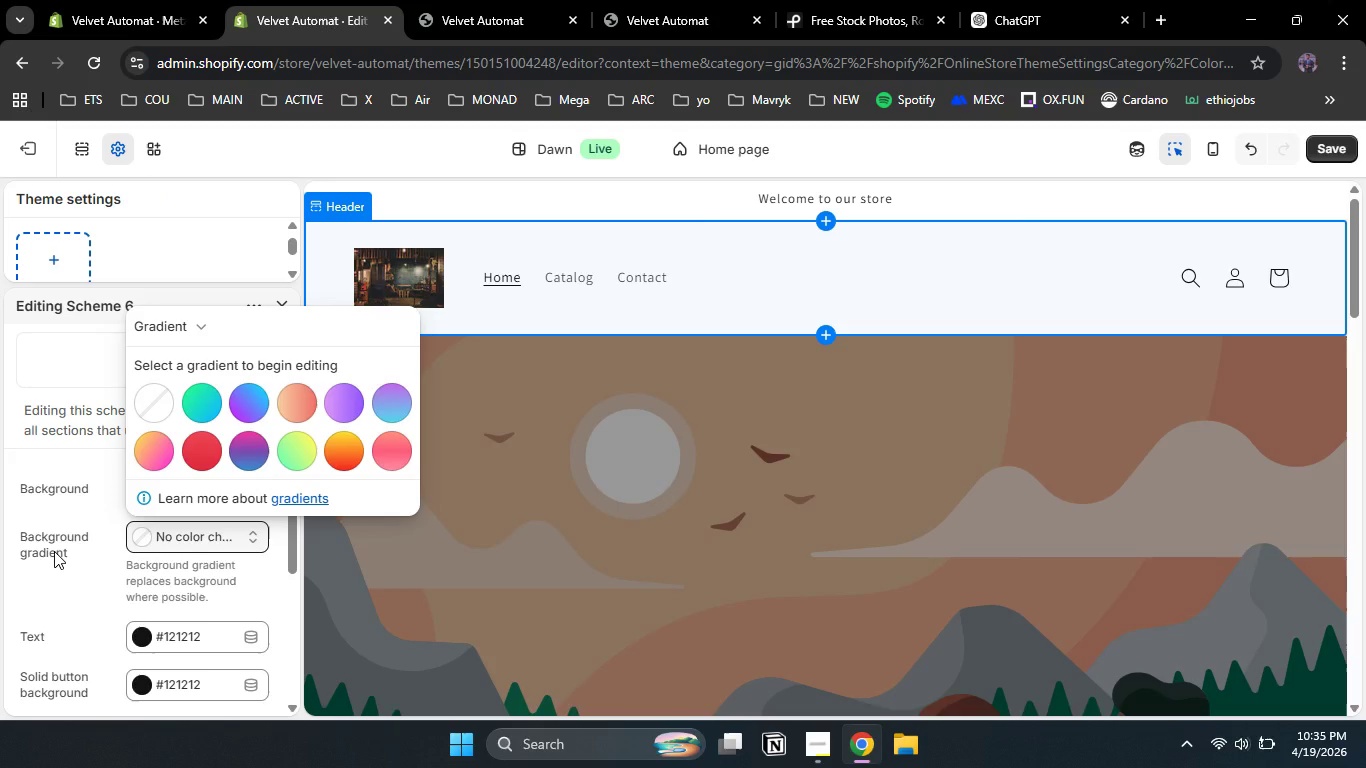 
wait(5.16)
 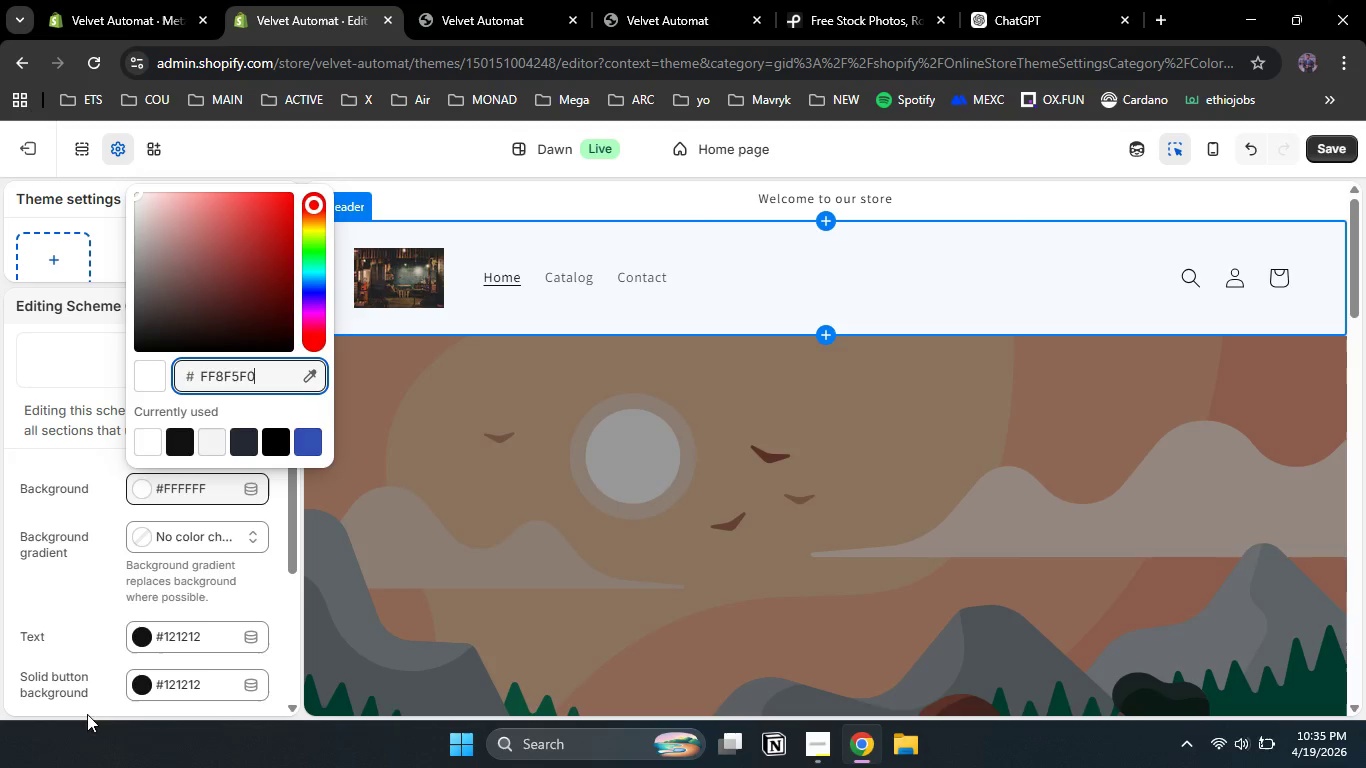 
left_click([54, 551])
 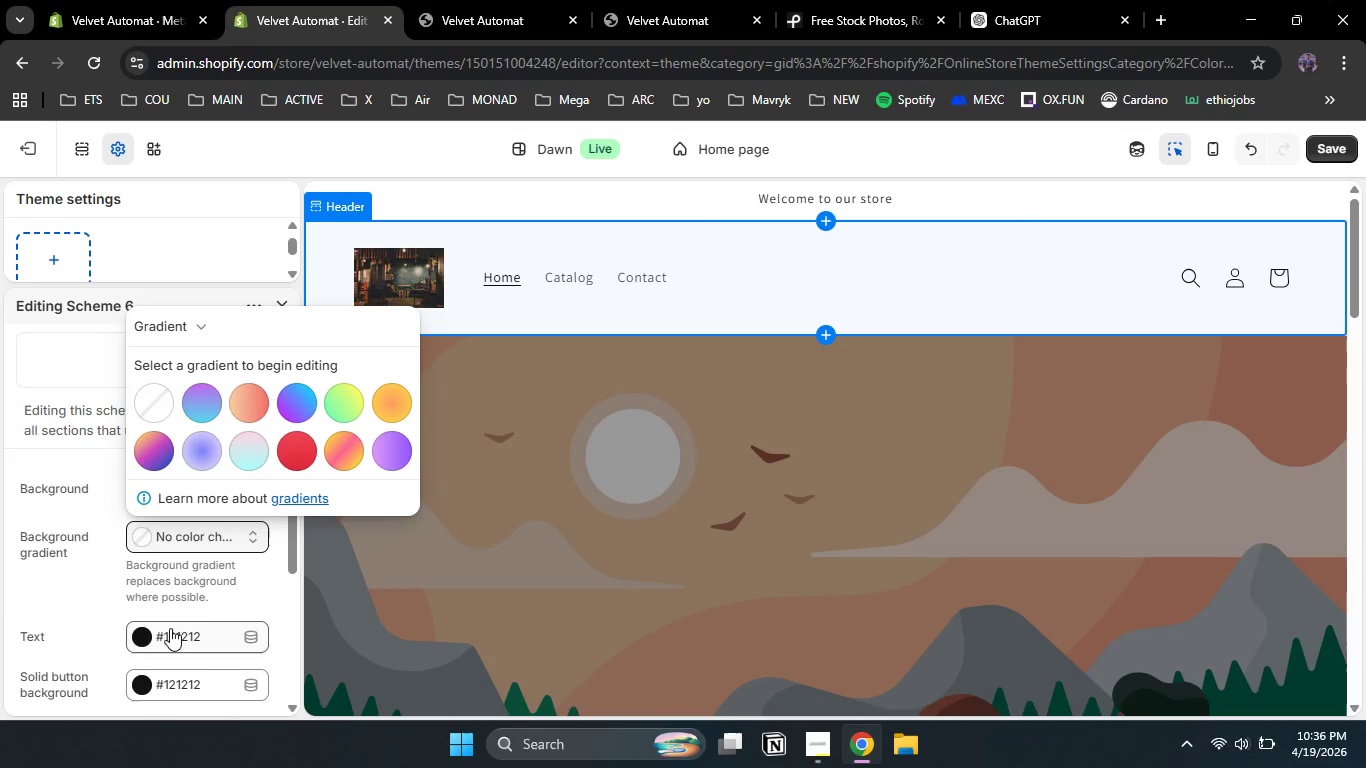 
wait(6.0)
 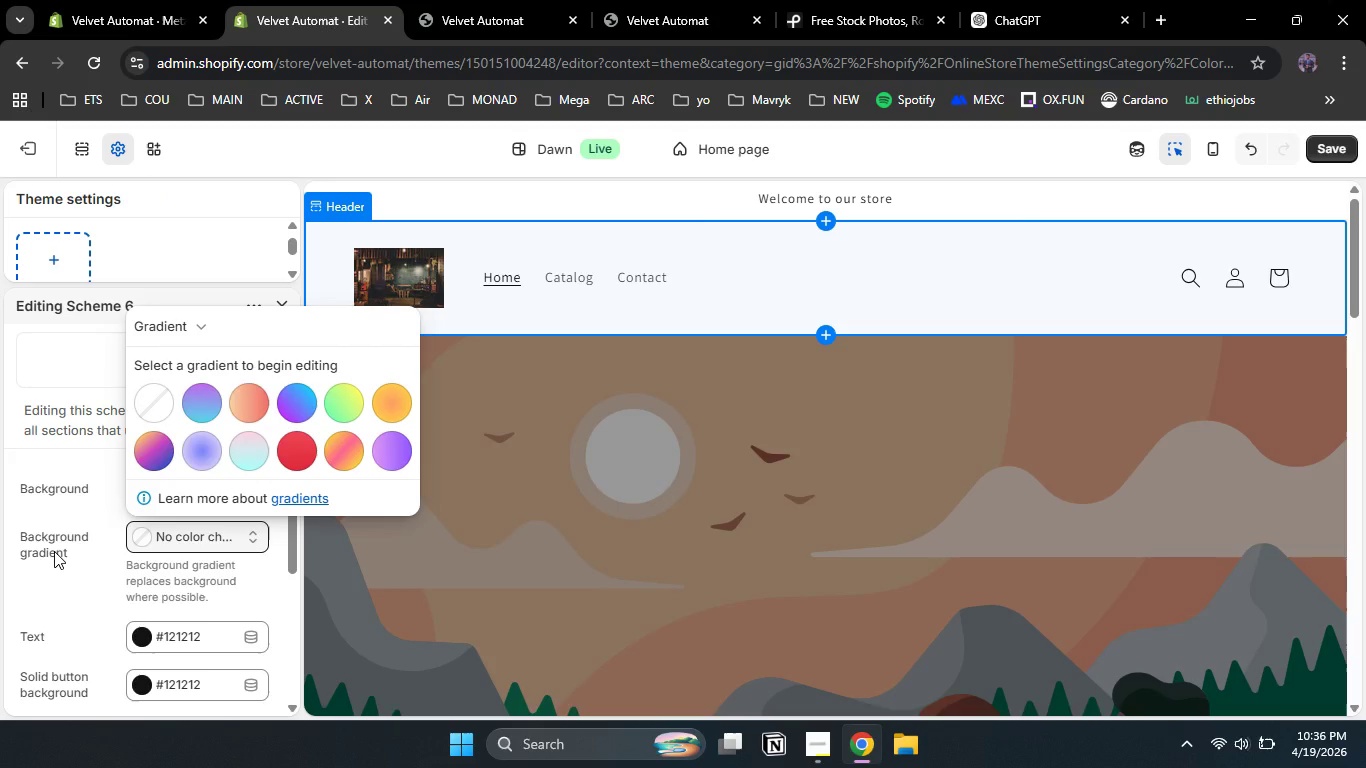 
left_click([198, 641])
 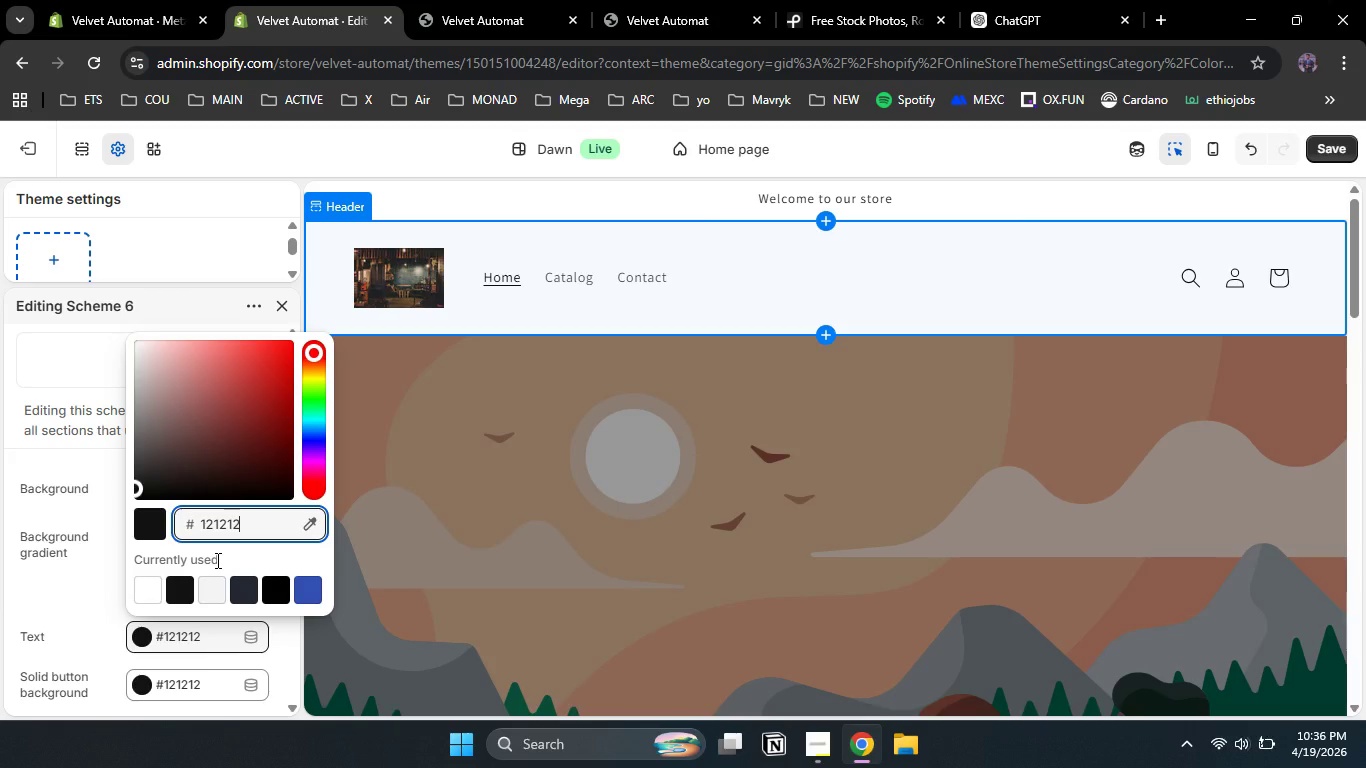 
key(Backspace)
 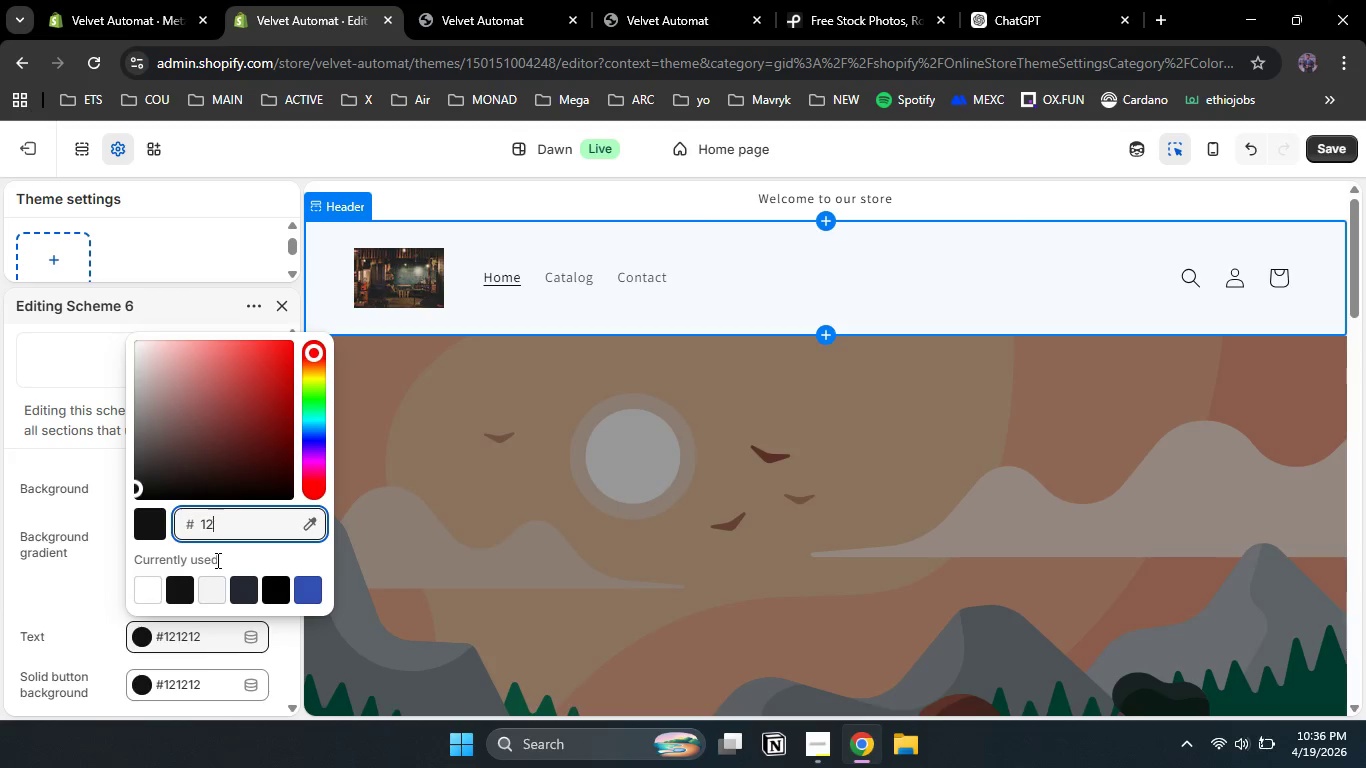 
key(Backspace)
 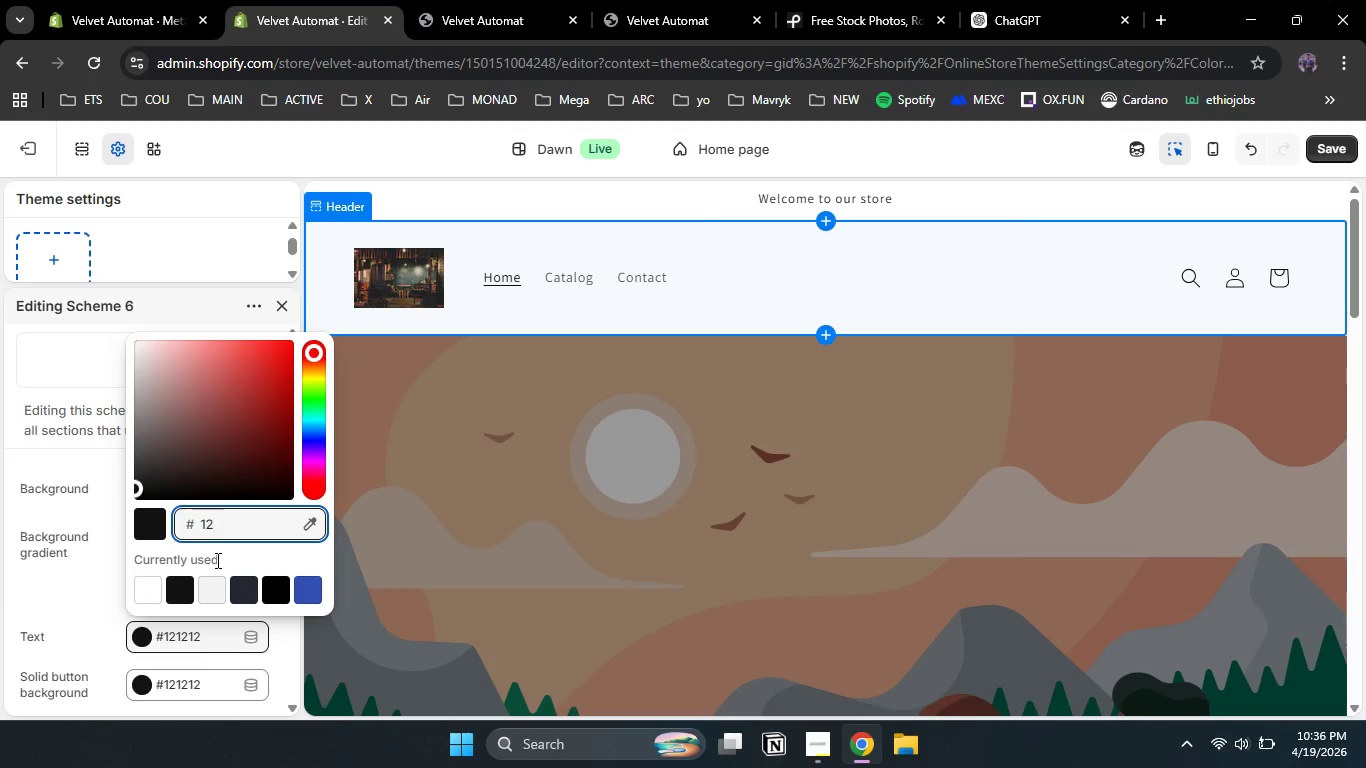 
key(Backspace)
 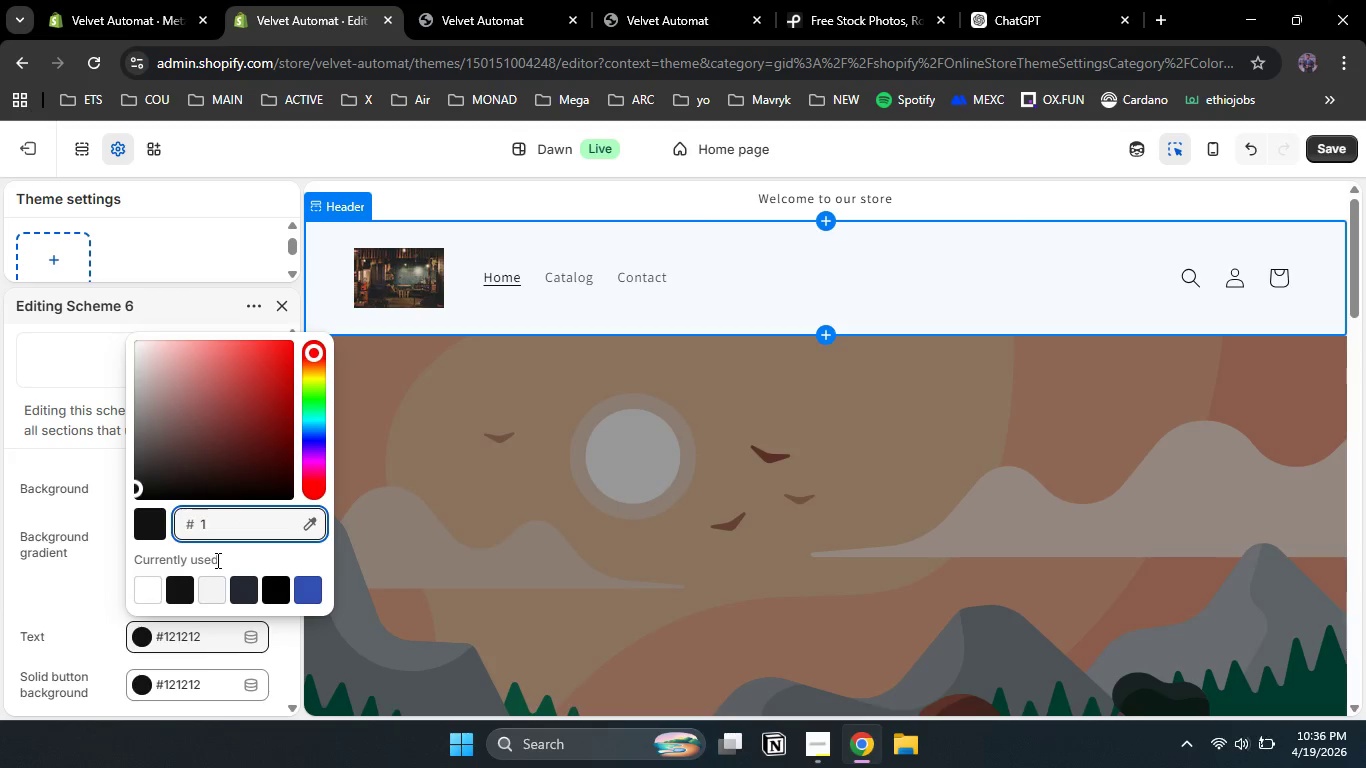 
key(Backspace)
 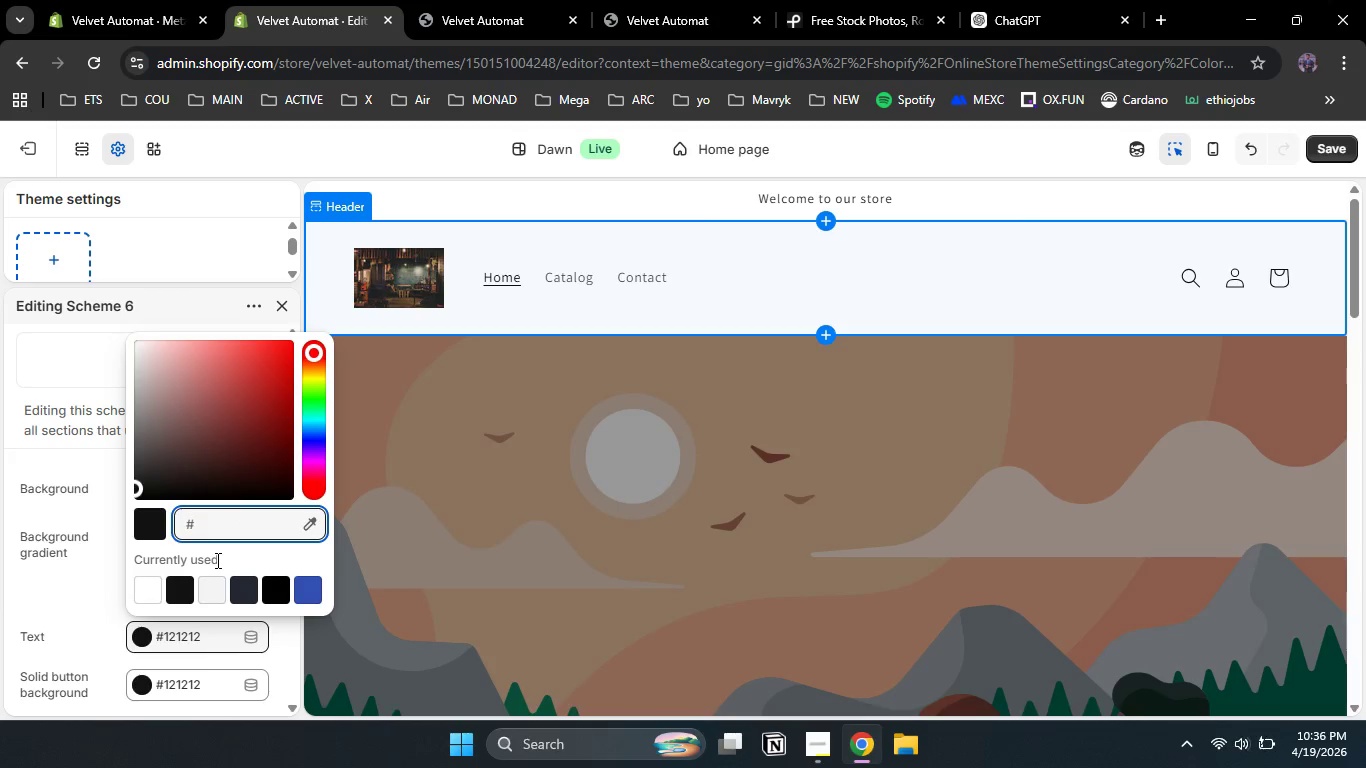 
key(Backspace)
 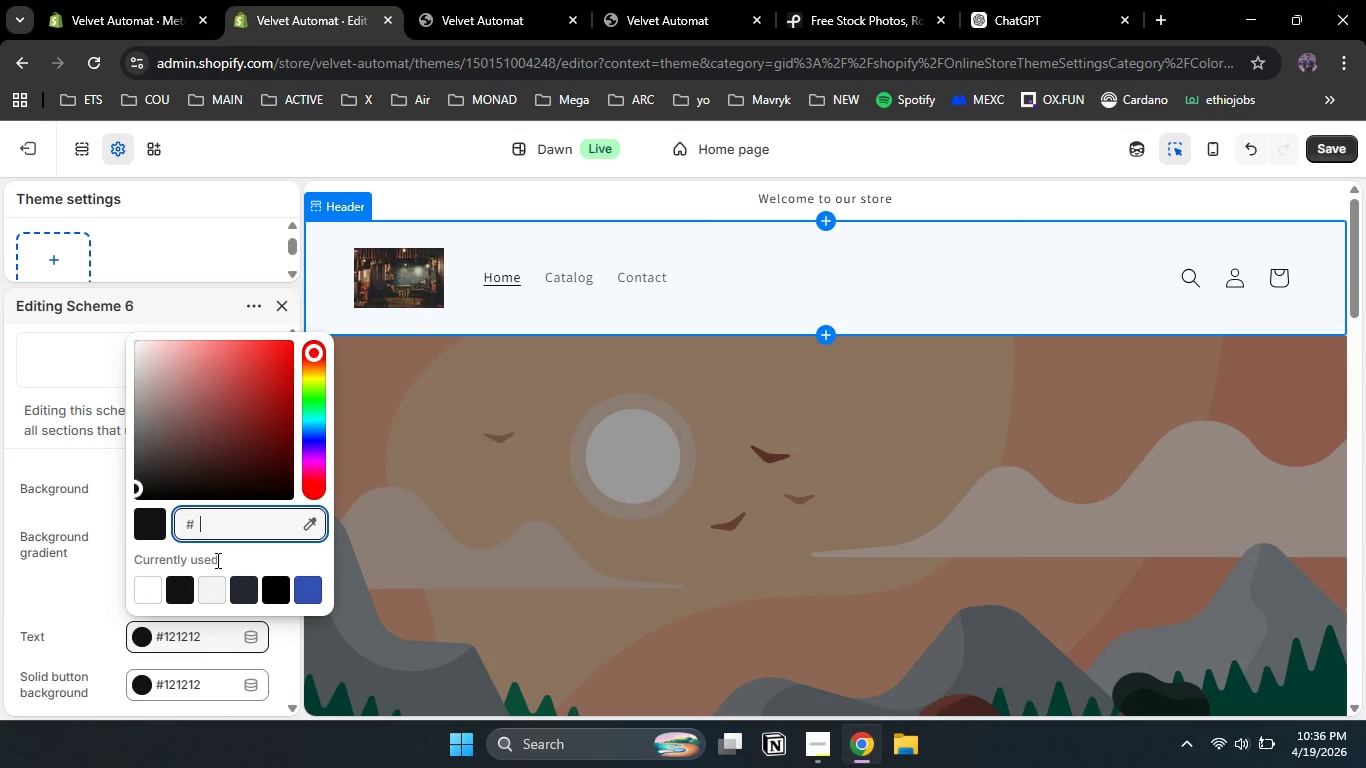 
key(Backspace)
 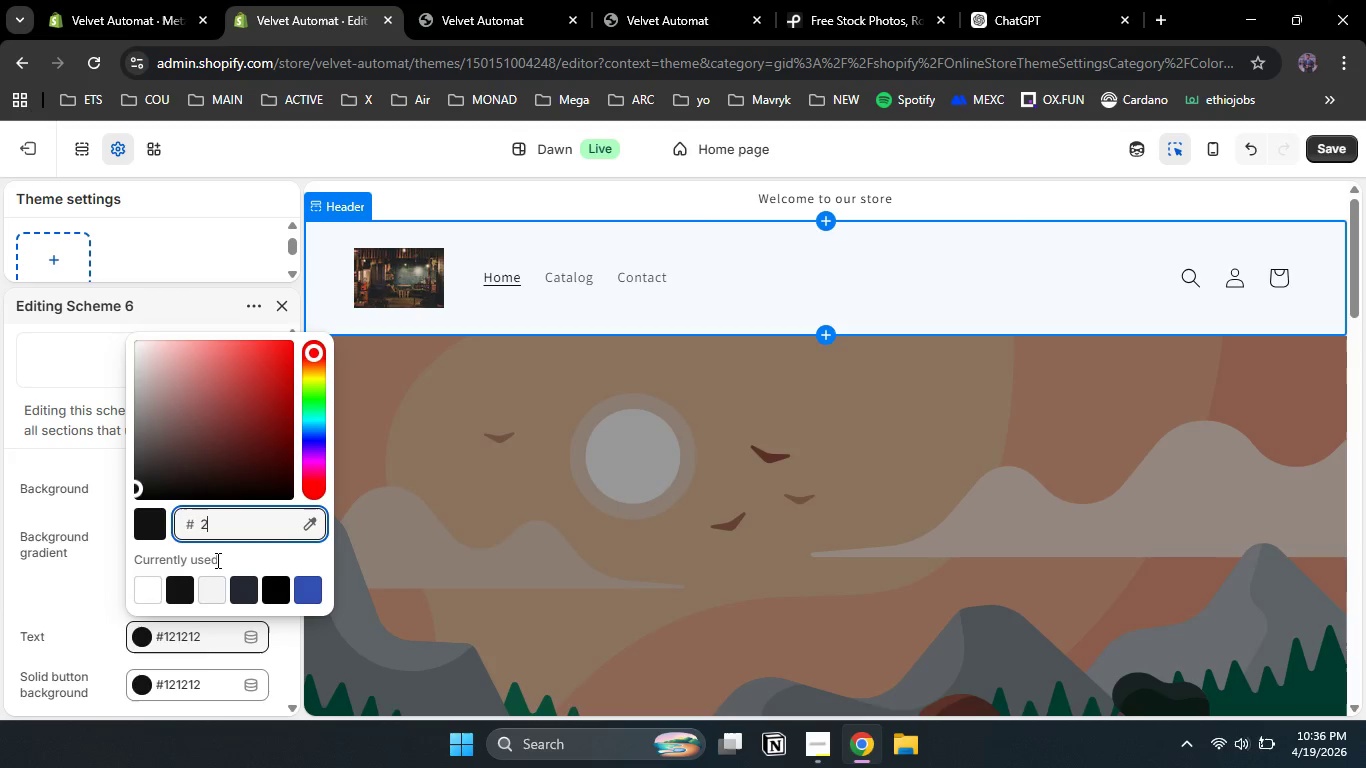 
key(Numpad2)
 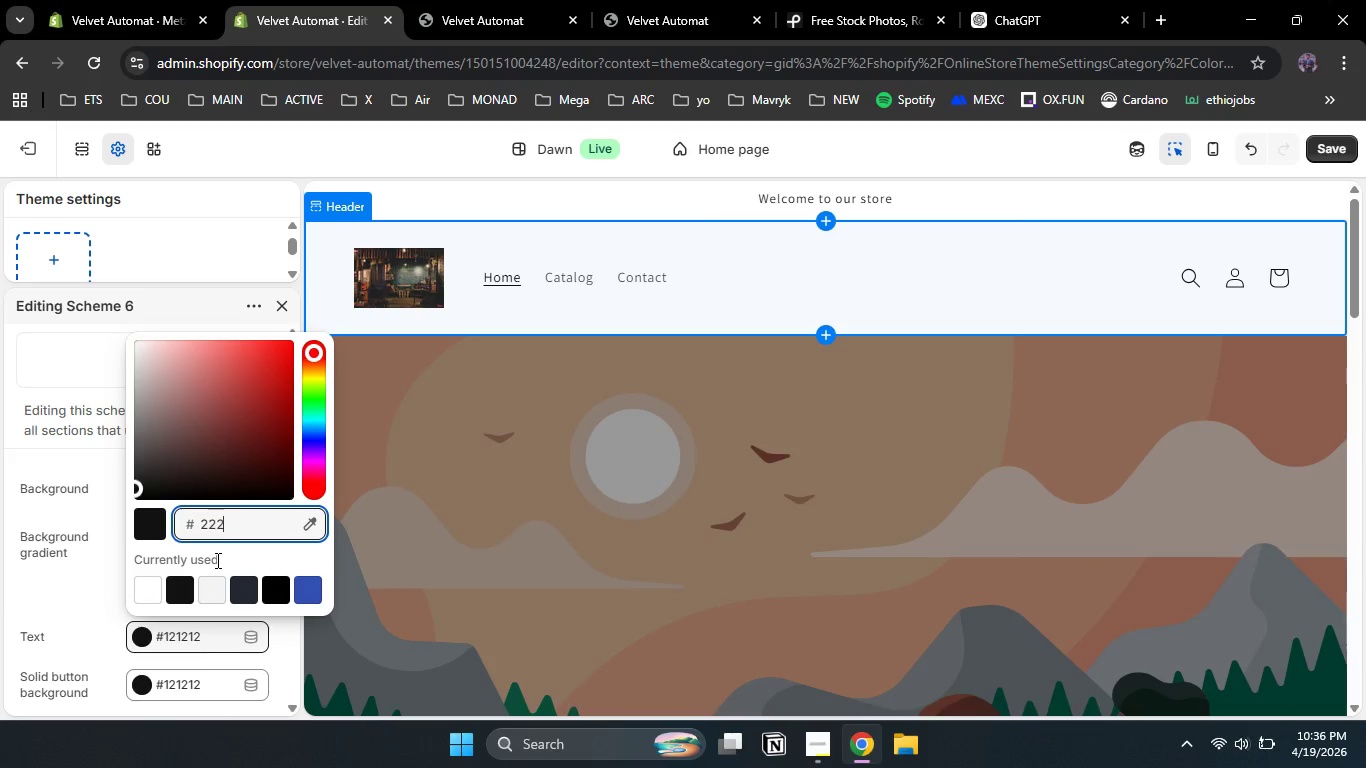 
key(Numpad2)
 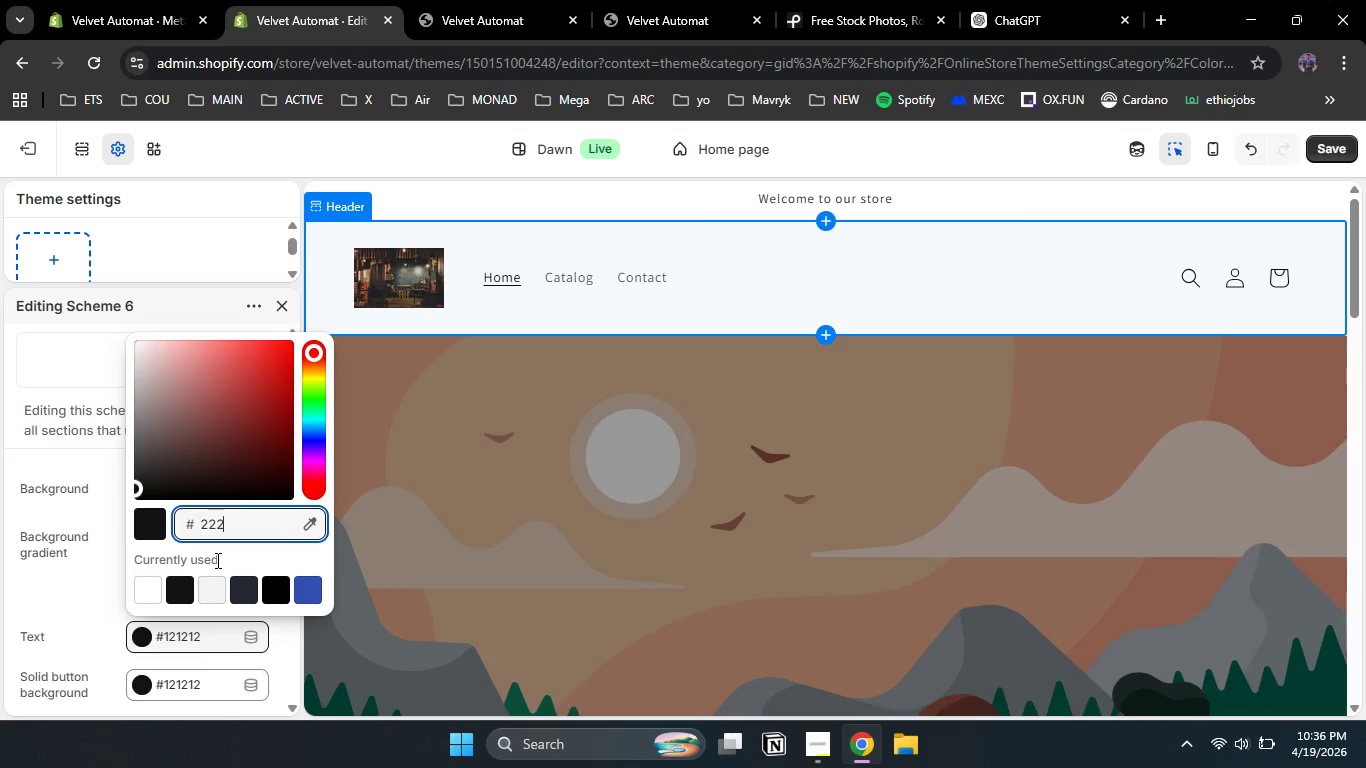 
key(Numpad2)
 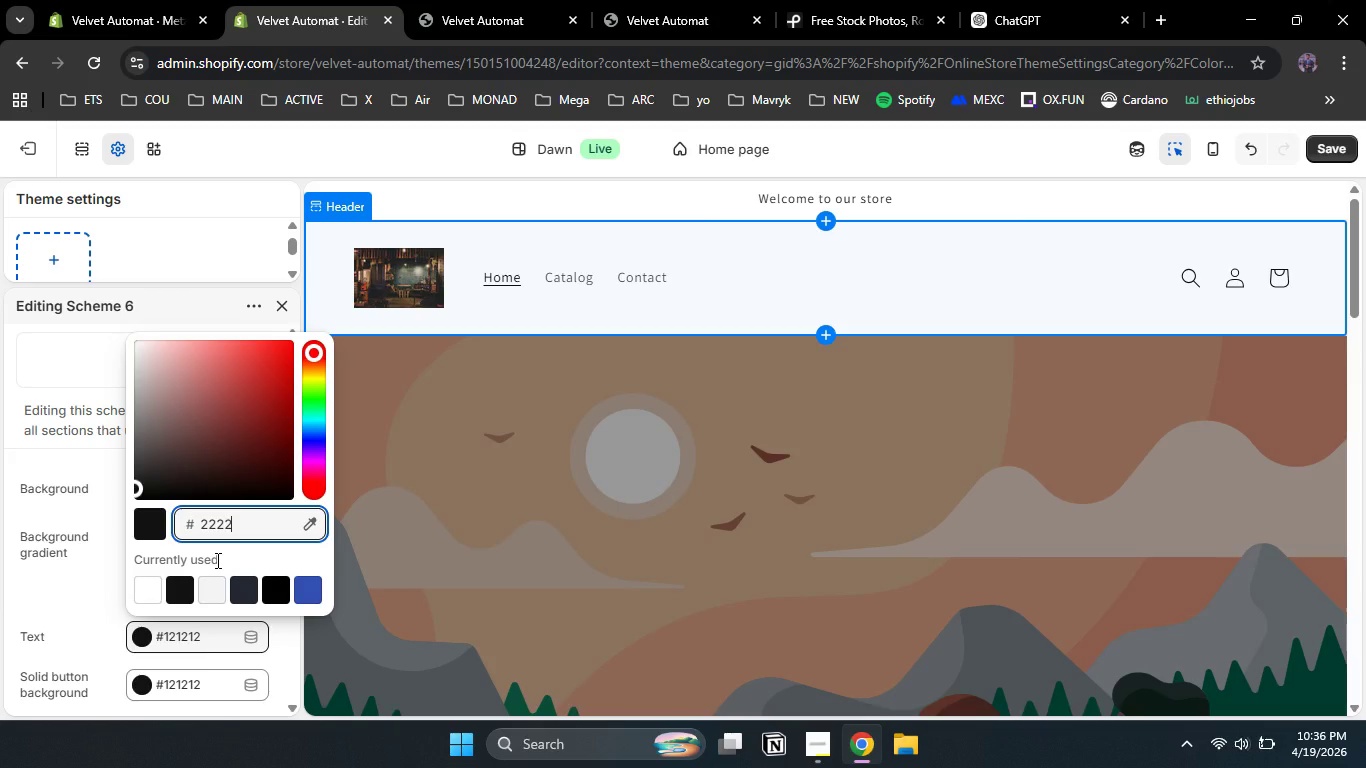 
key(Numpad2)
 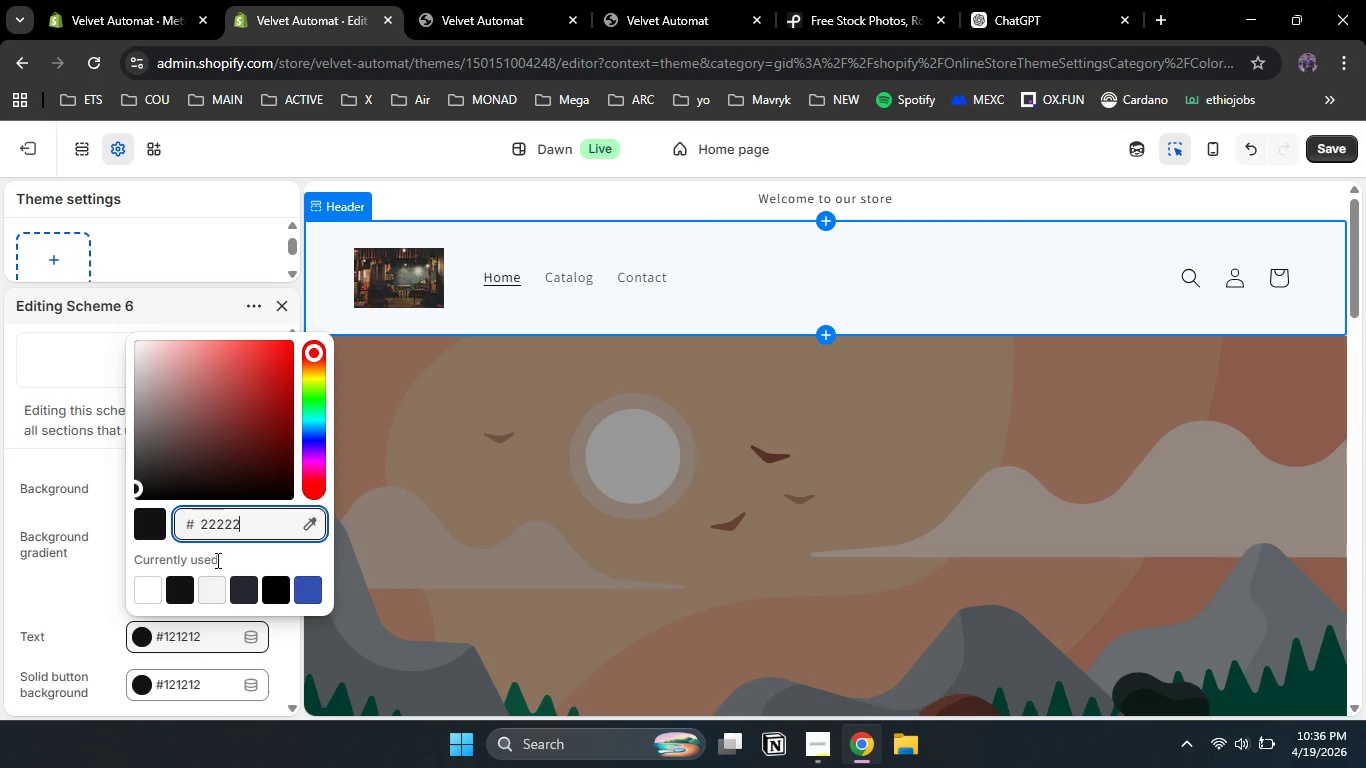 
key(Numpad2)
 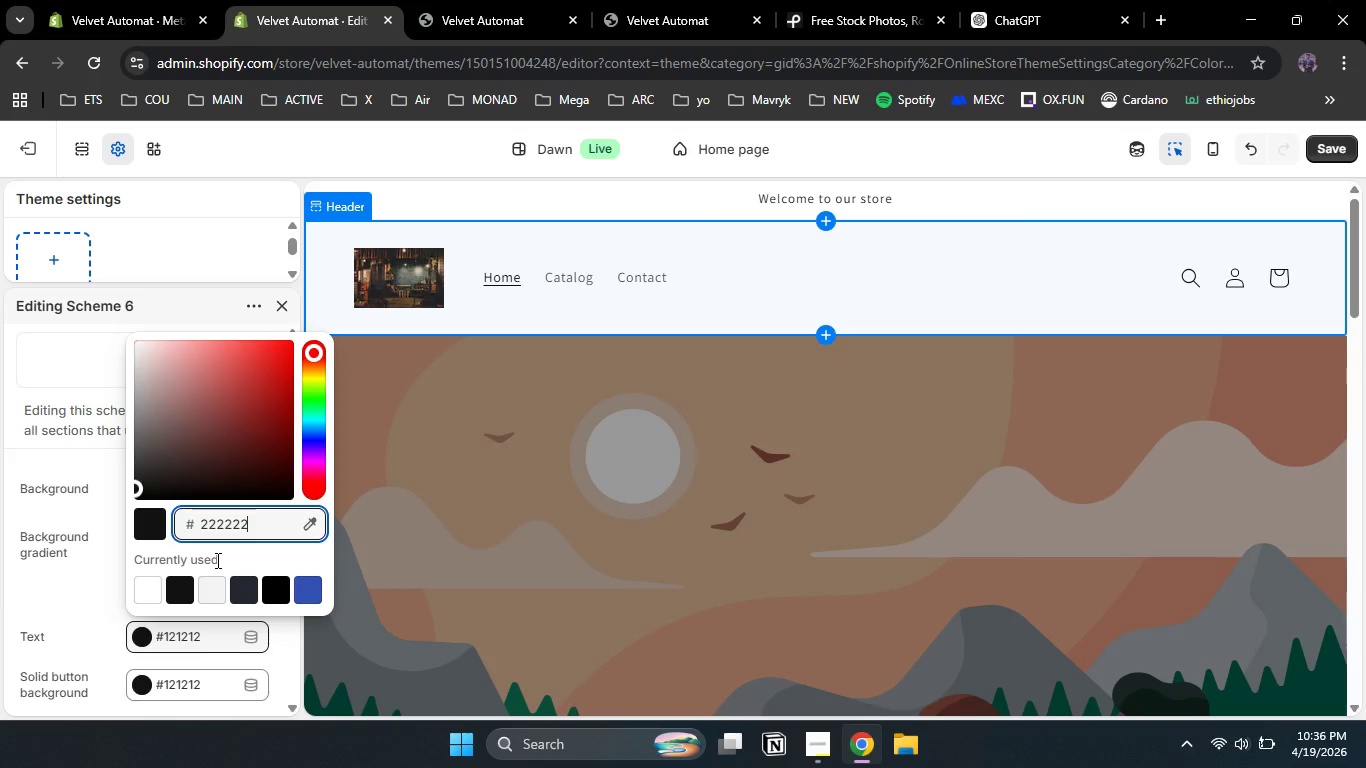 
key(Numpad2)
 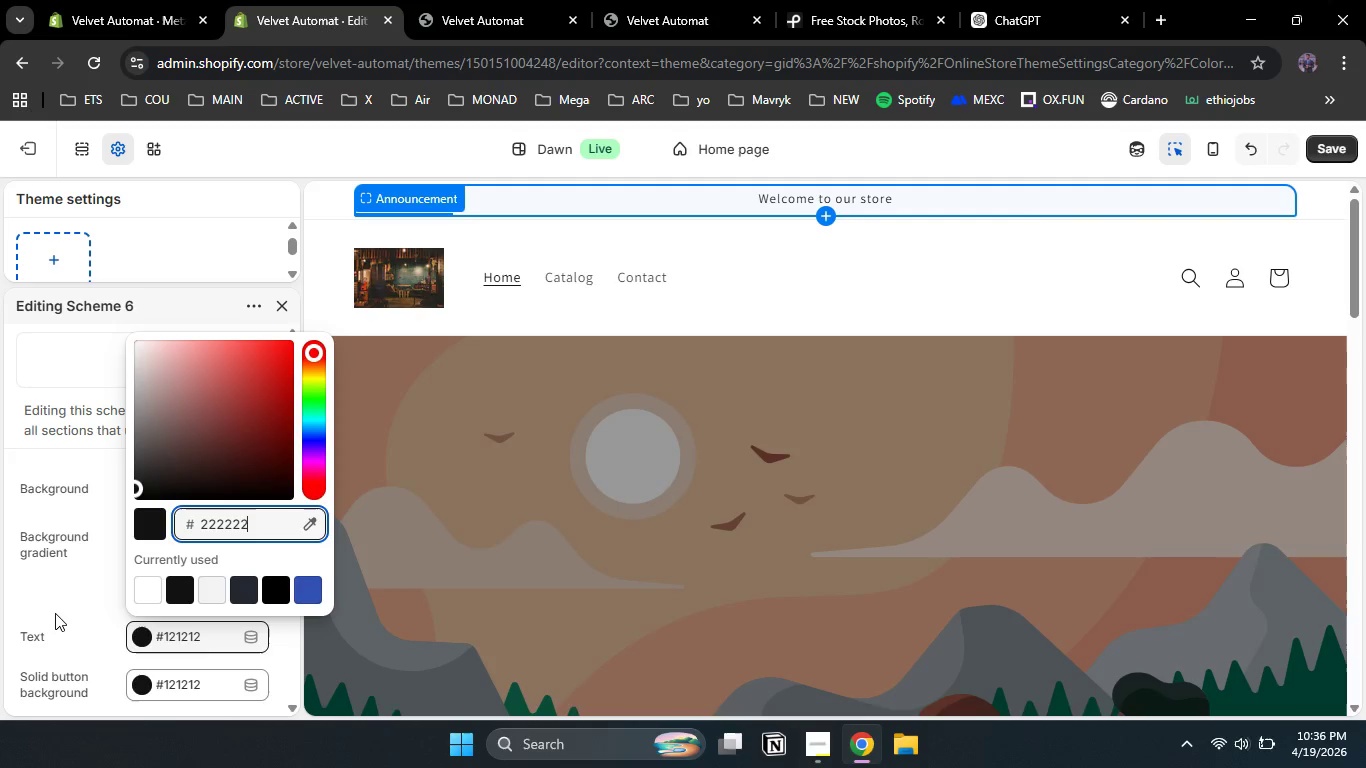 
left_click([57, 608])
 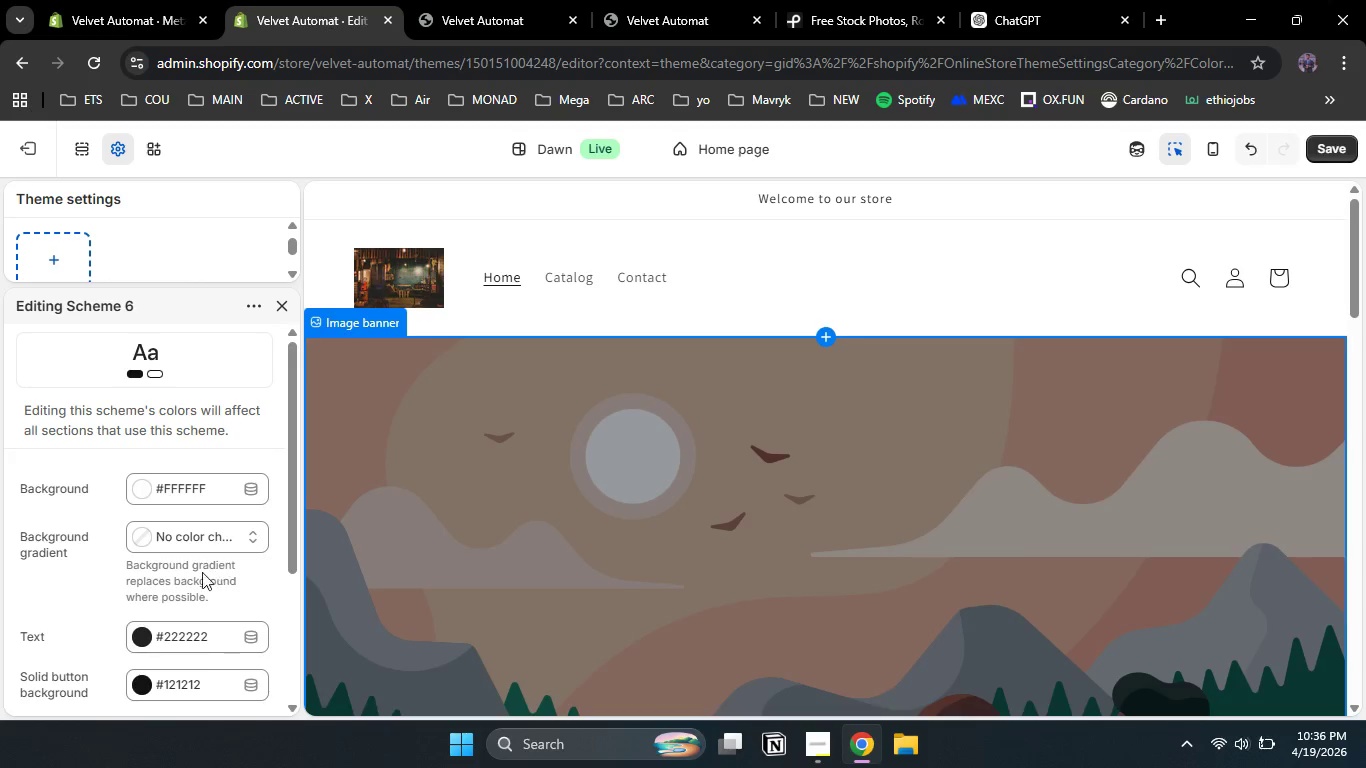 
left_click([178, 495])
 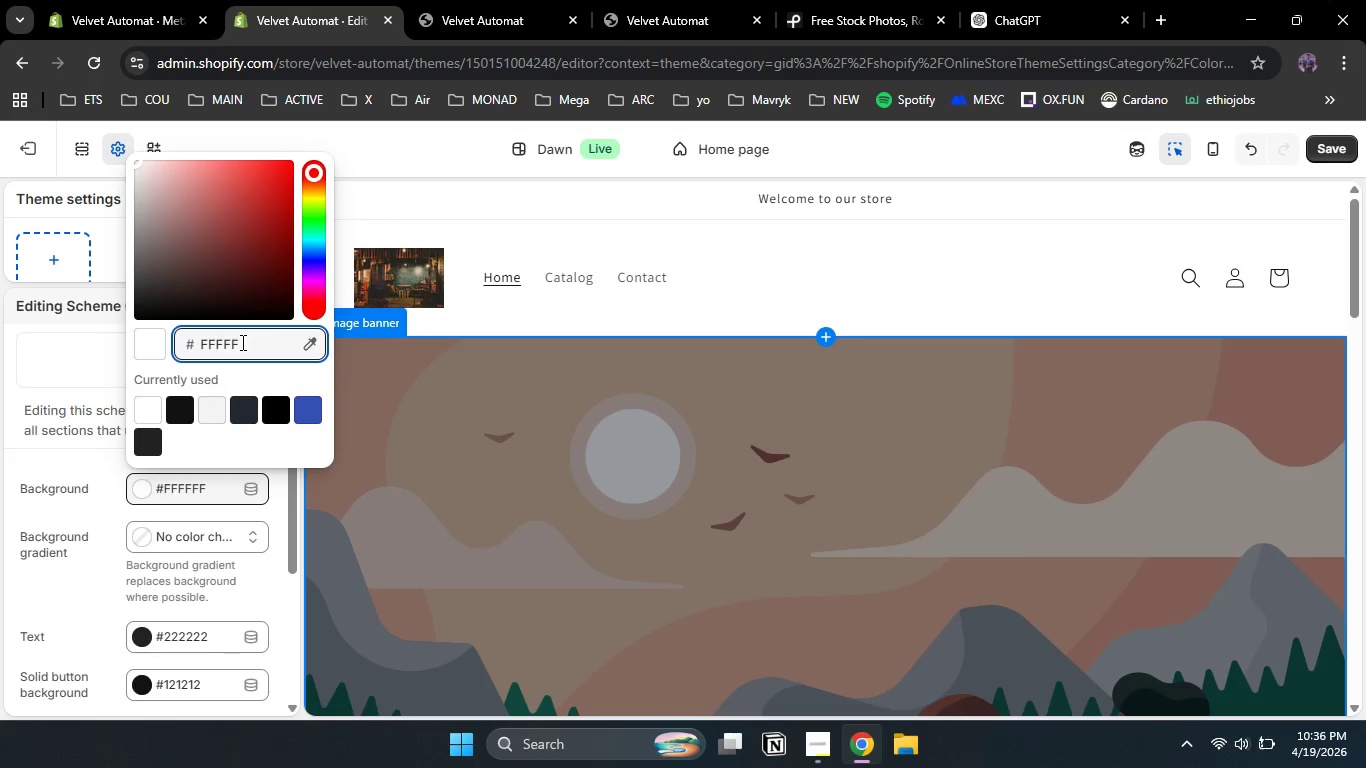 
key(Backspace)
 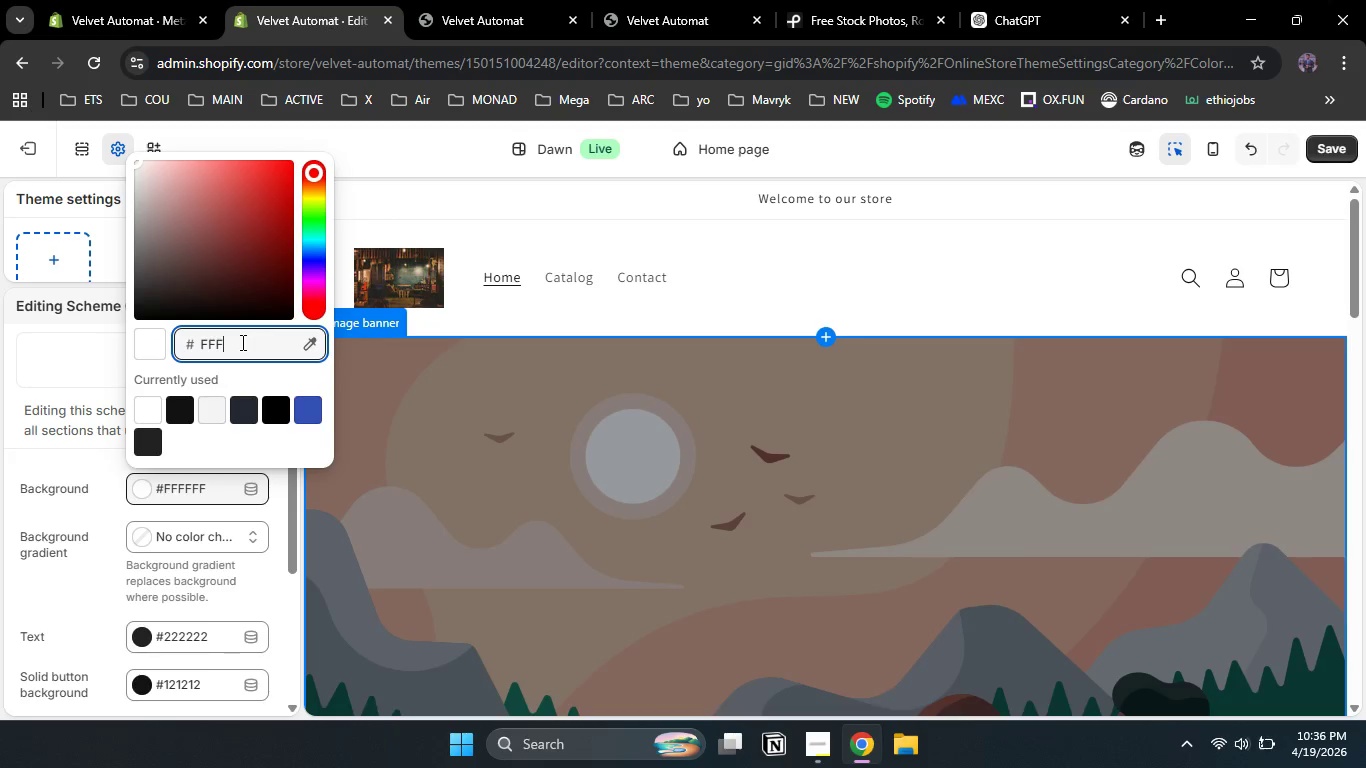 
key(Backspace)
 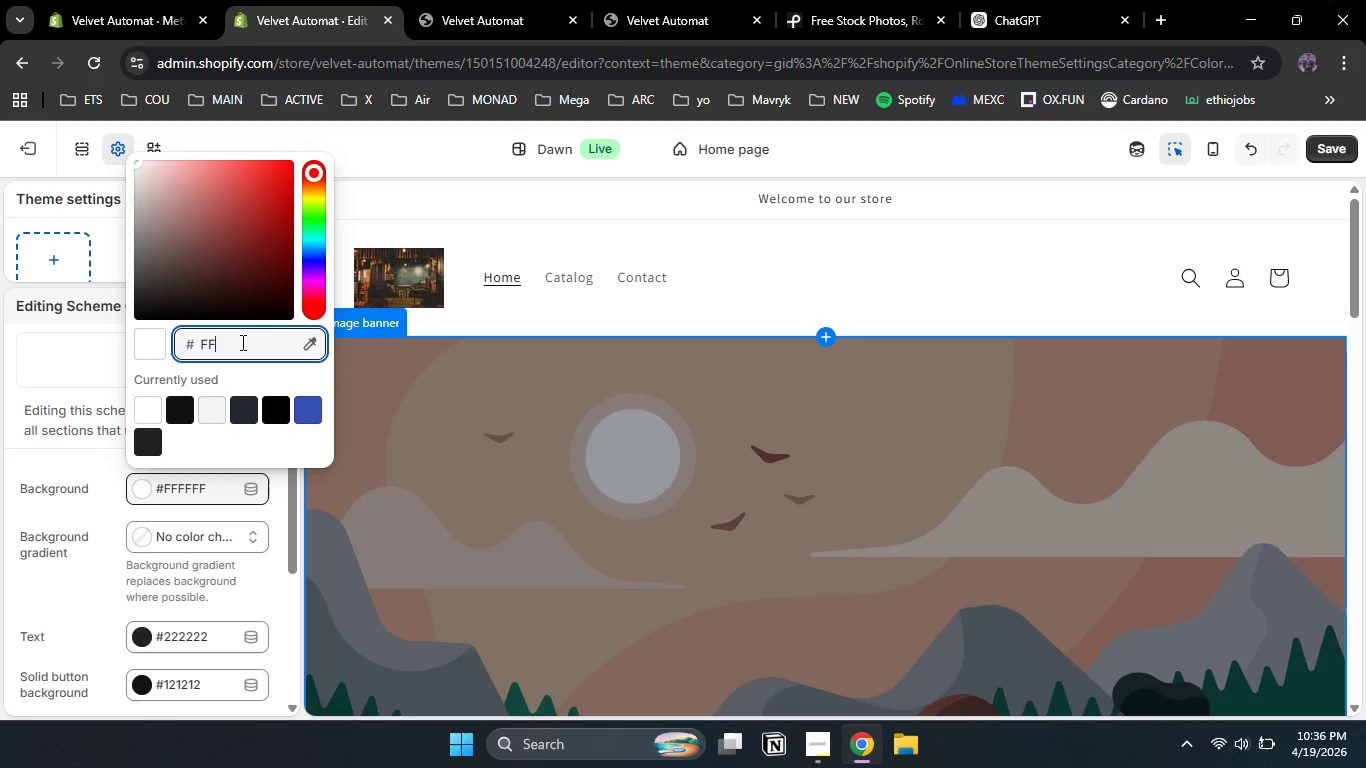 
key(Backspace)
 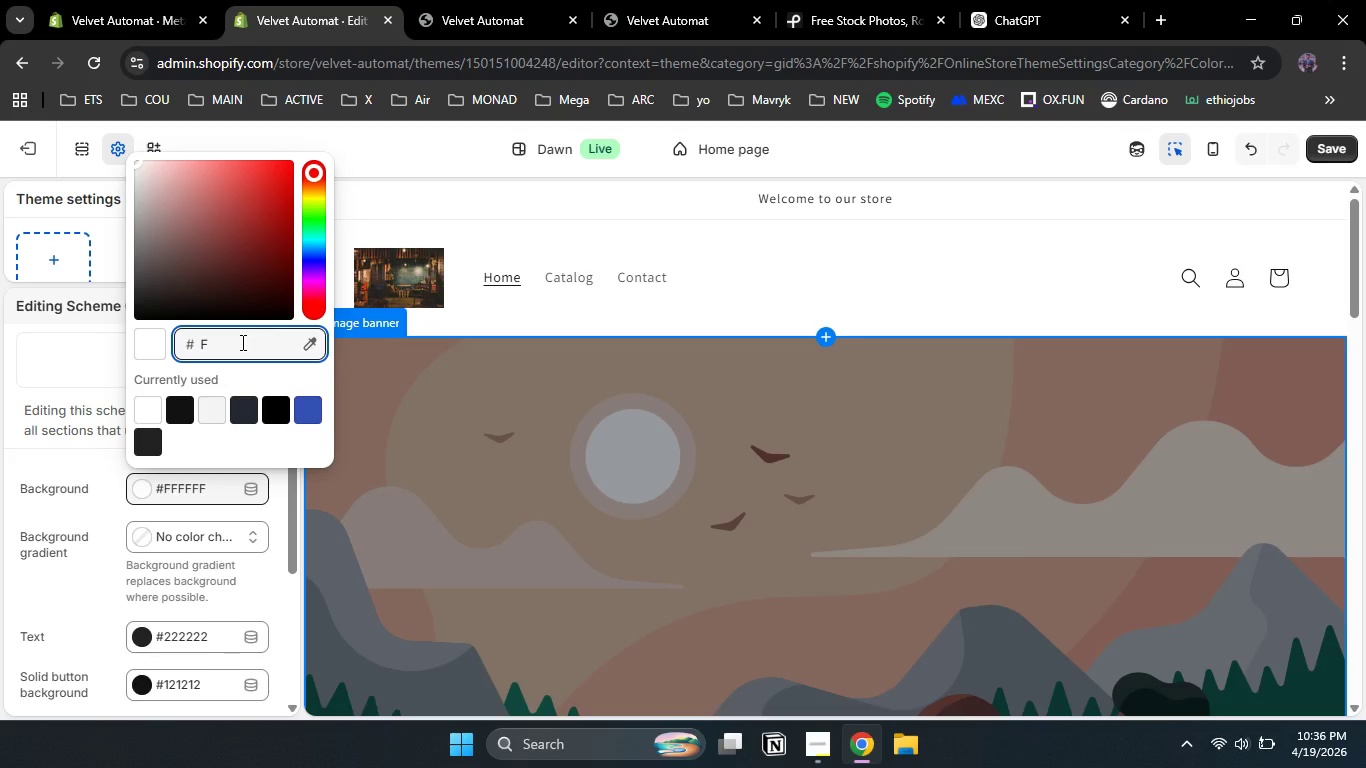 
key(Backspace)
 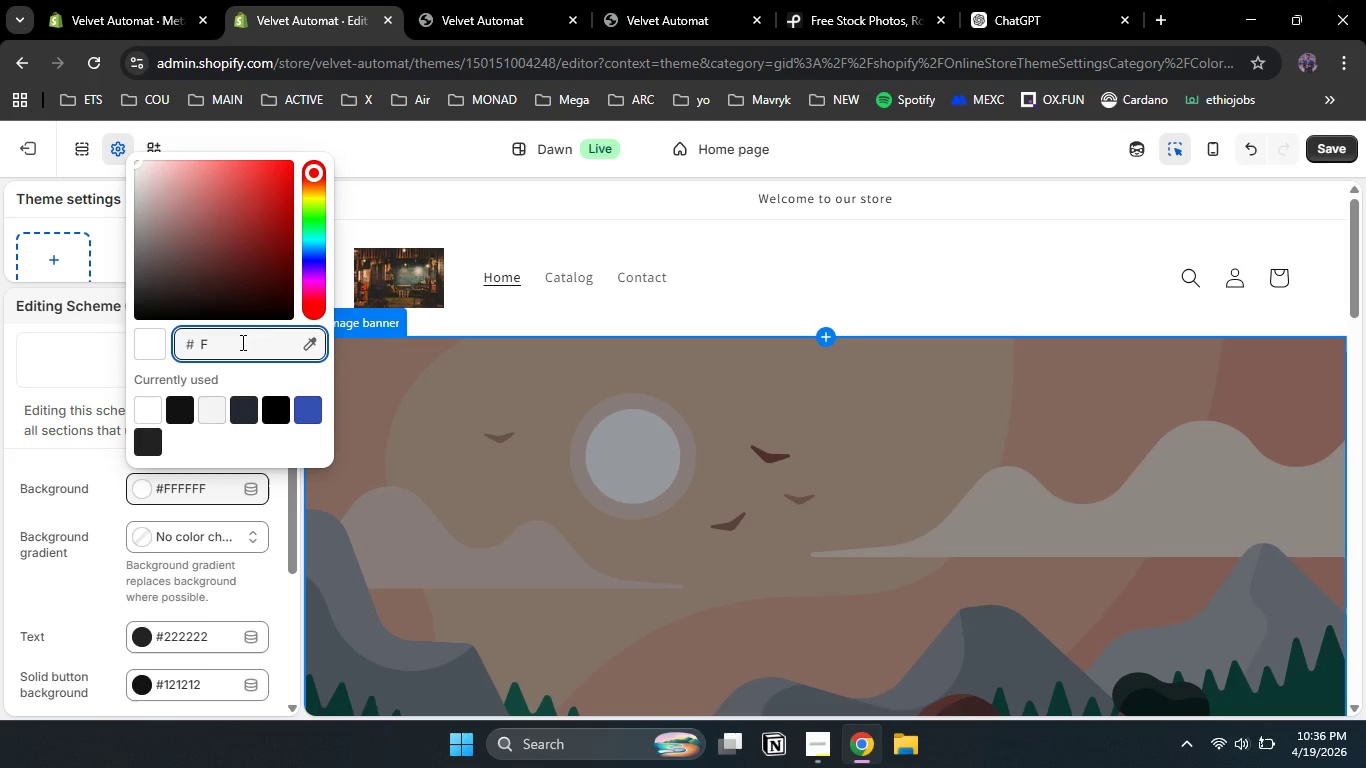 
key(Backspace)
 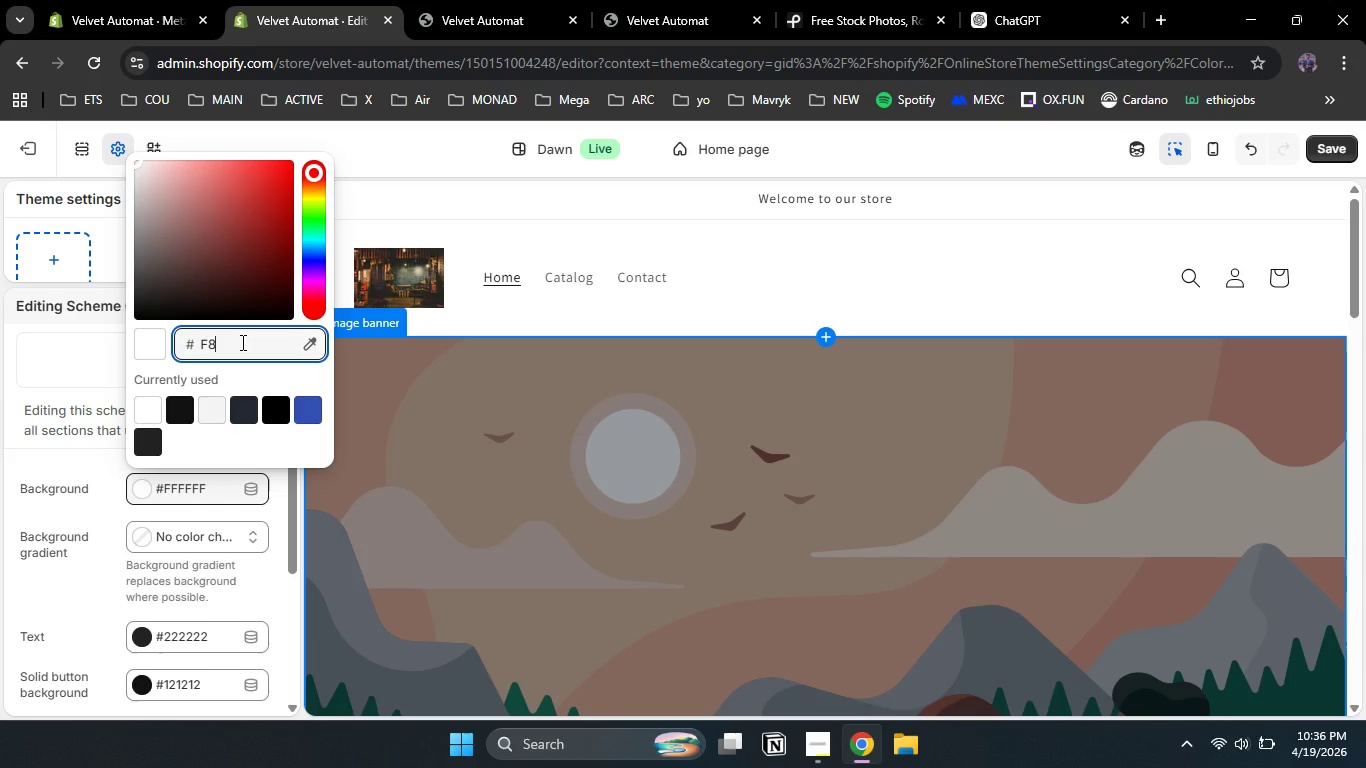 
key(Numpad8)
 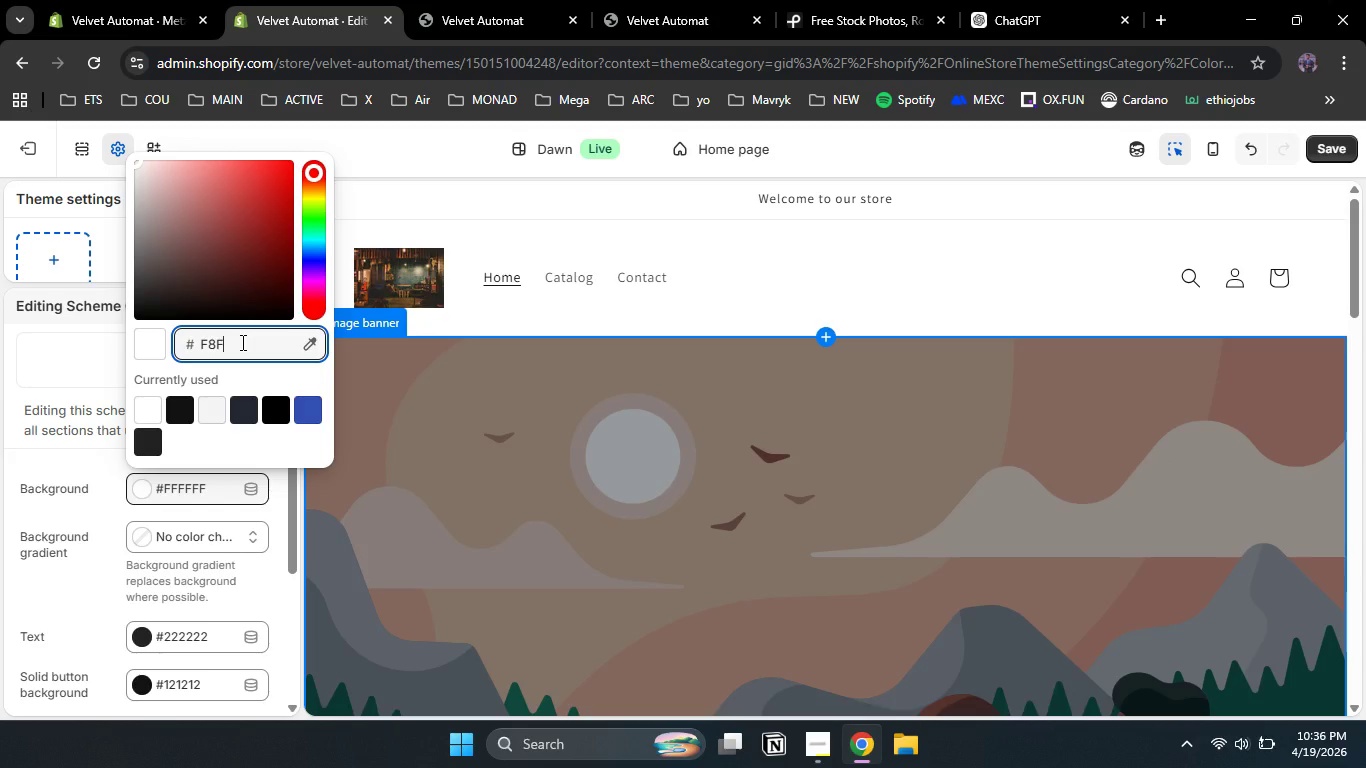 
key(F)
 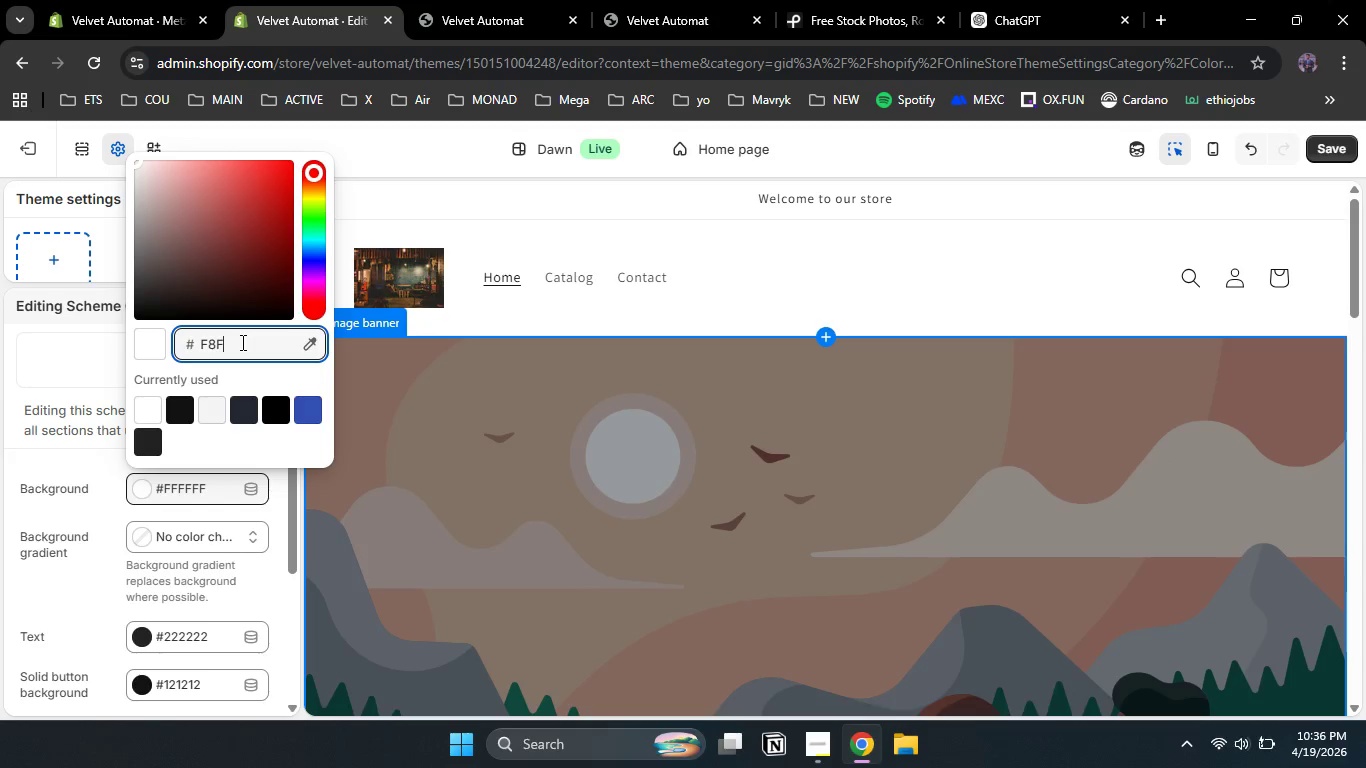 
key(Numpad5)
 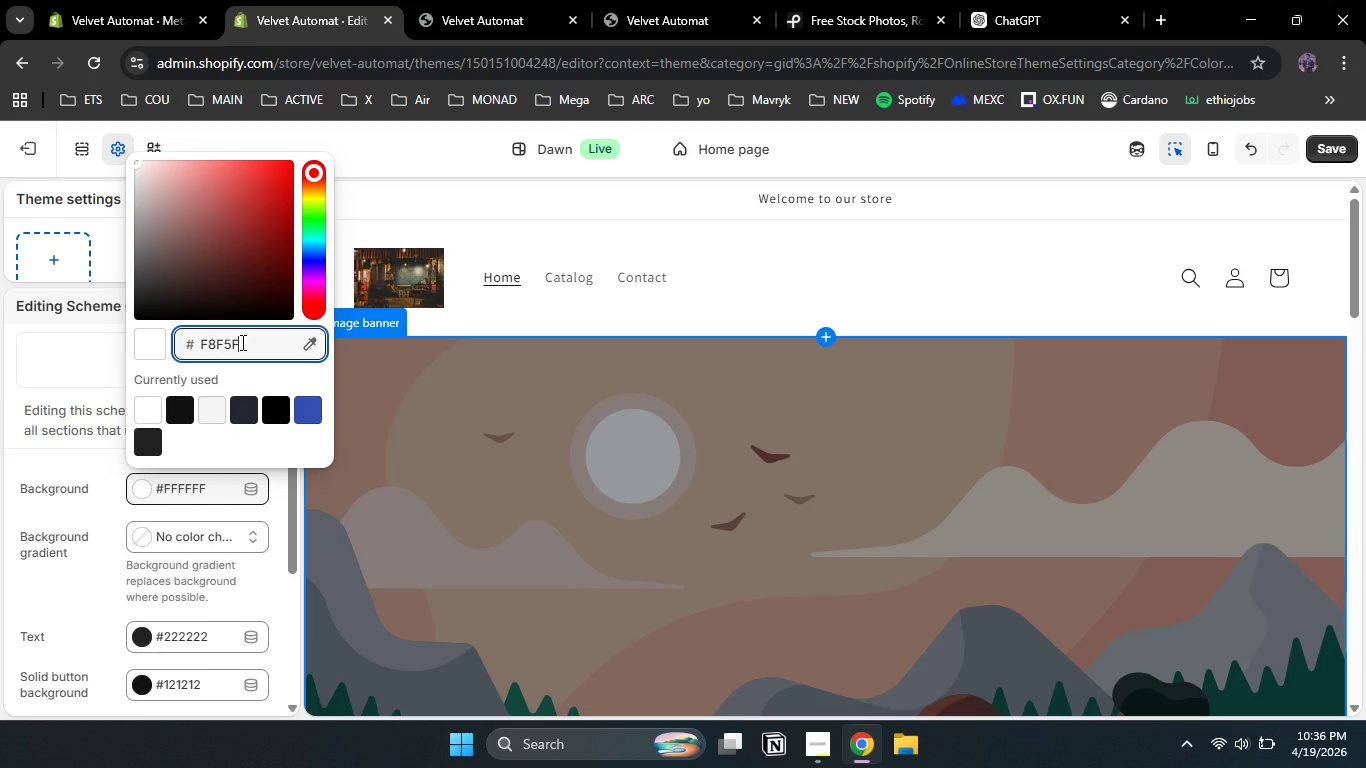 
key(F)
 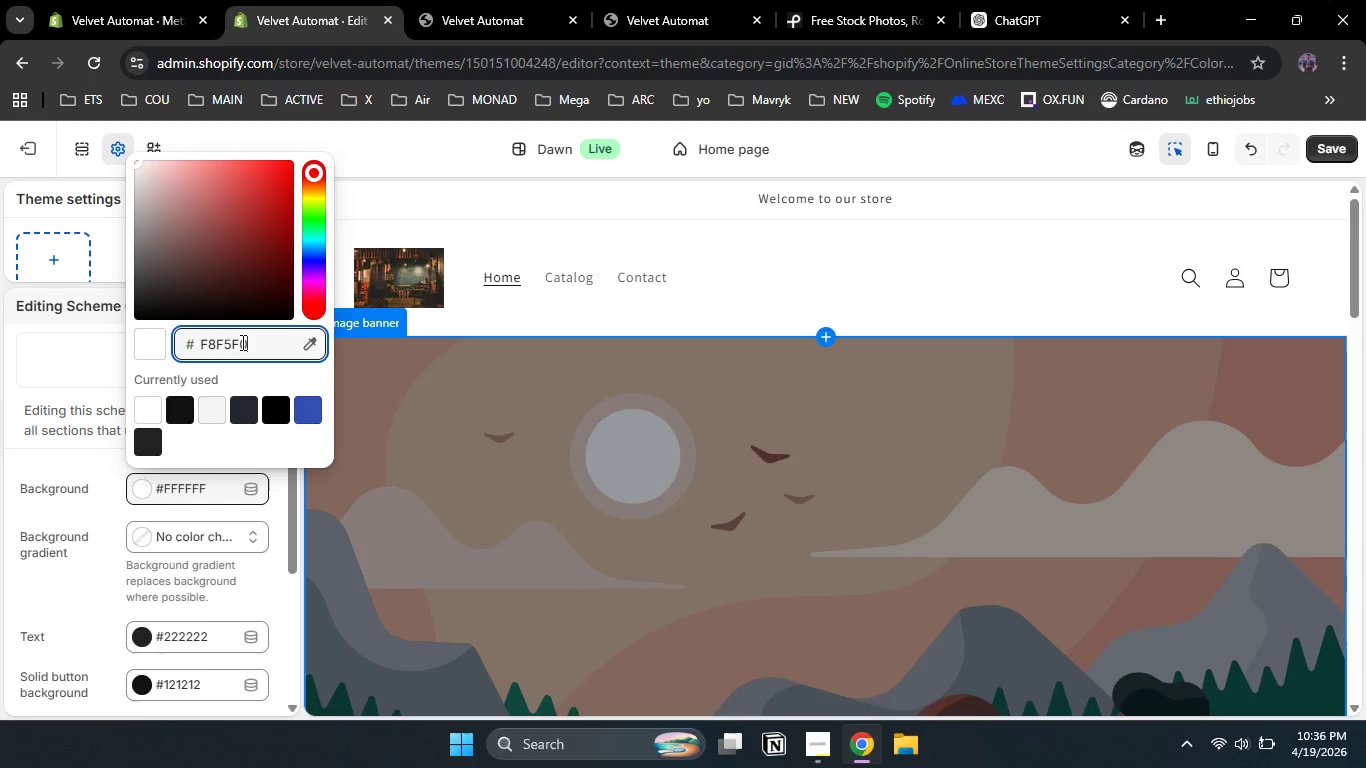 
key(Numpad0)
 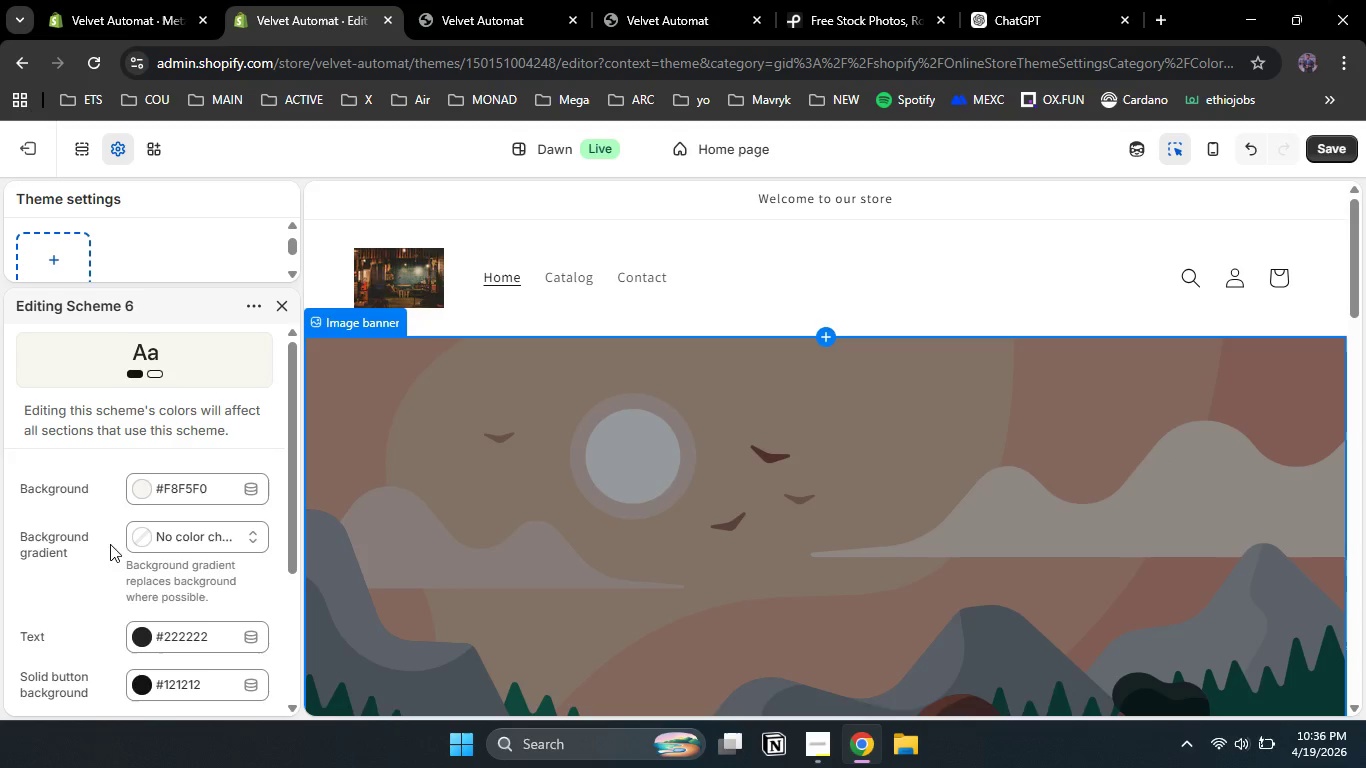 
wait(6.92)
 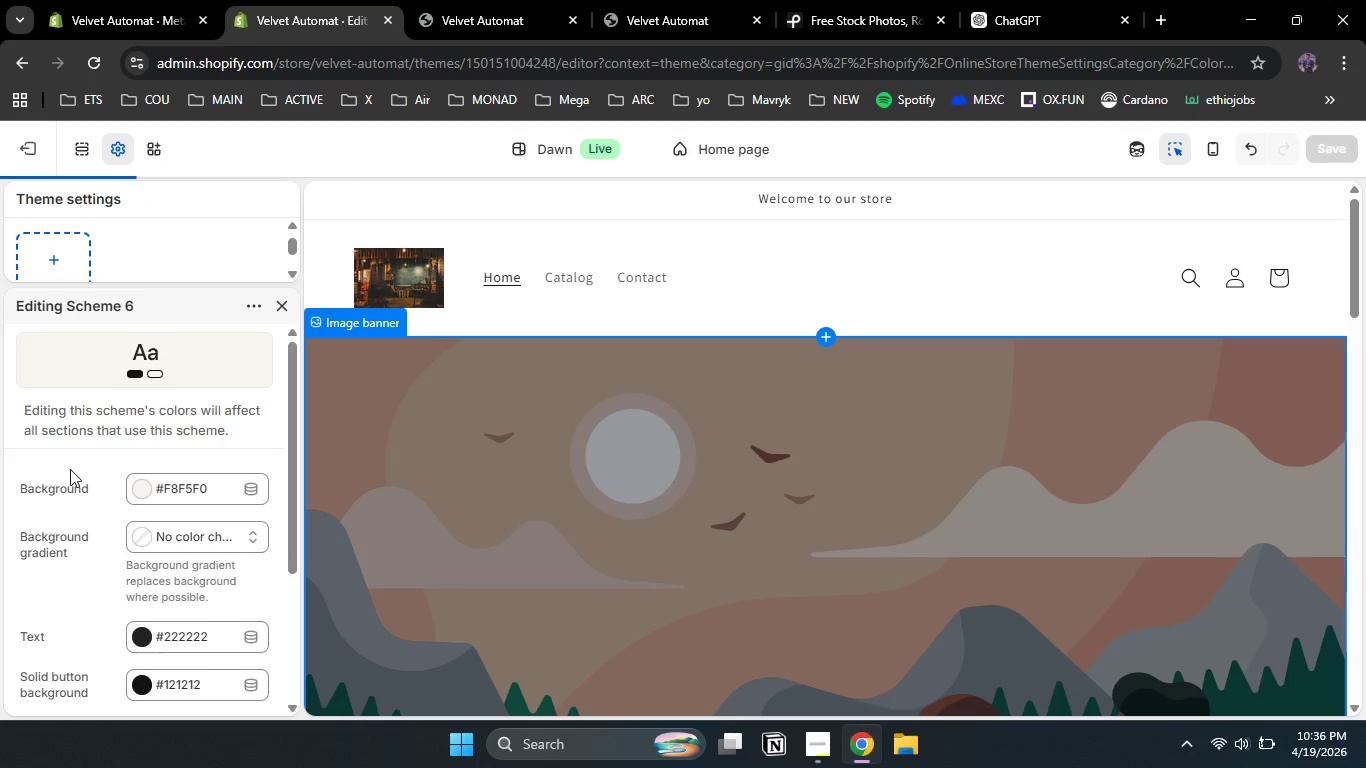 
left_click_drag(start_coordinate=[290, 515], to_coordinate=[295, 612])
 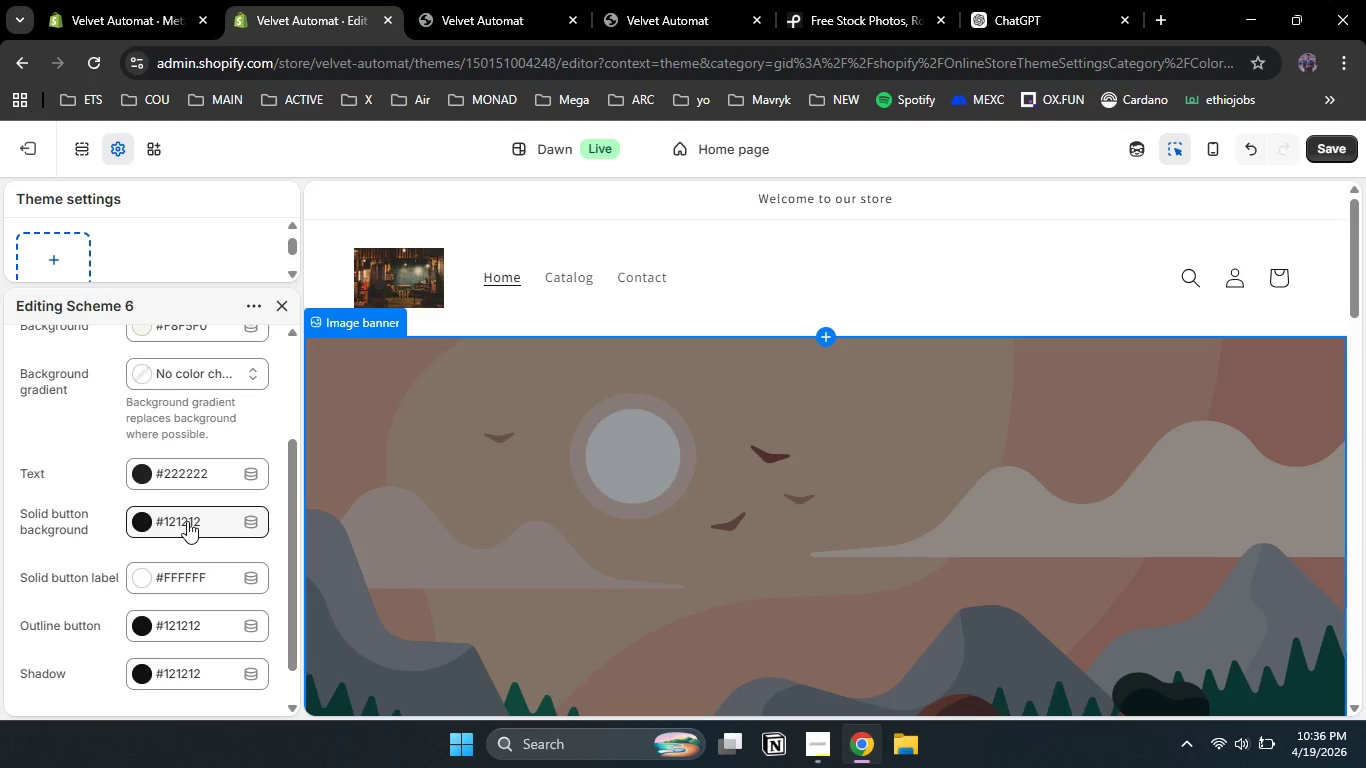 
left_click([187, 521])
 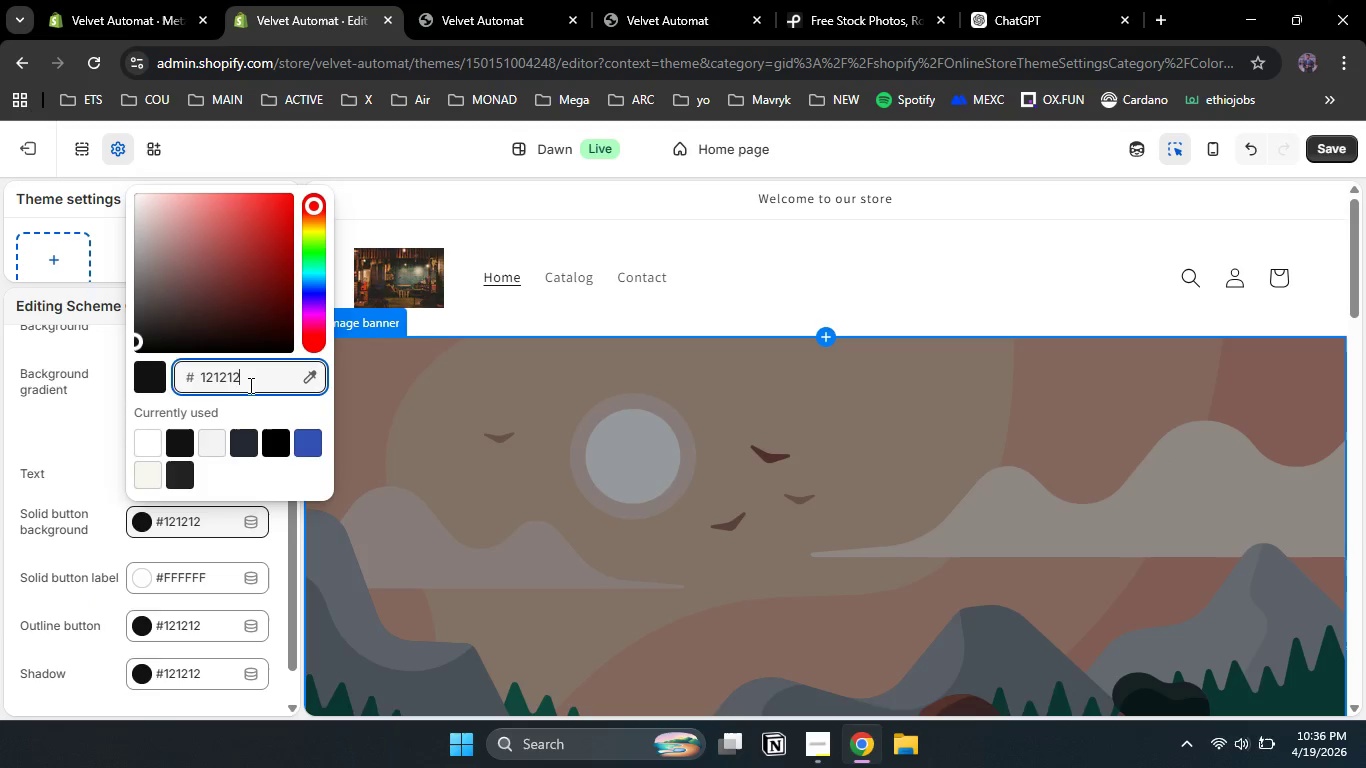 
key(Backspace)
key(Backspace)
key(Backspace)
key(Backspace)
key(Backspace)
key(Backspace)
key(Backspace)
key(Backspace)
type(C65D2E)
 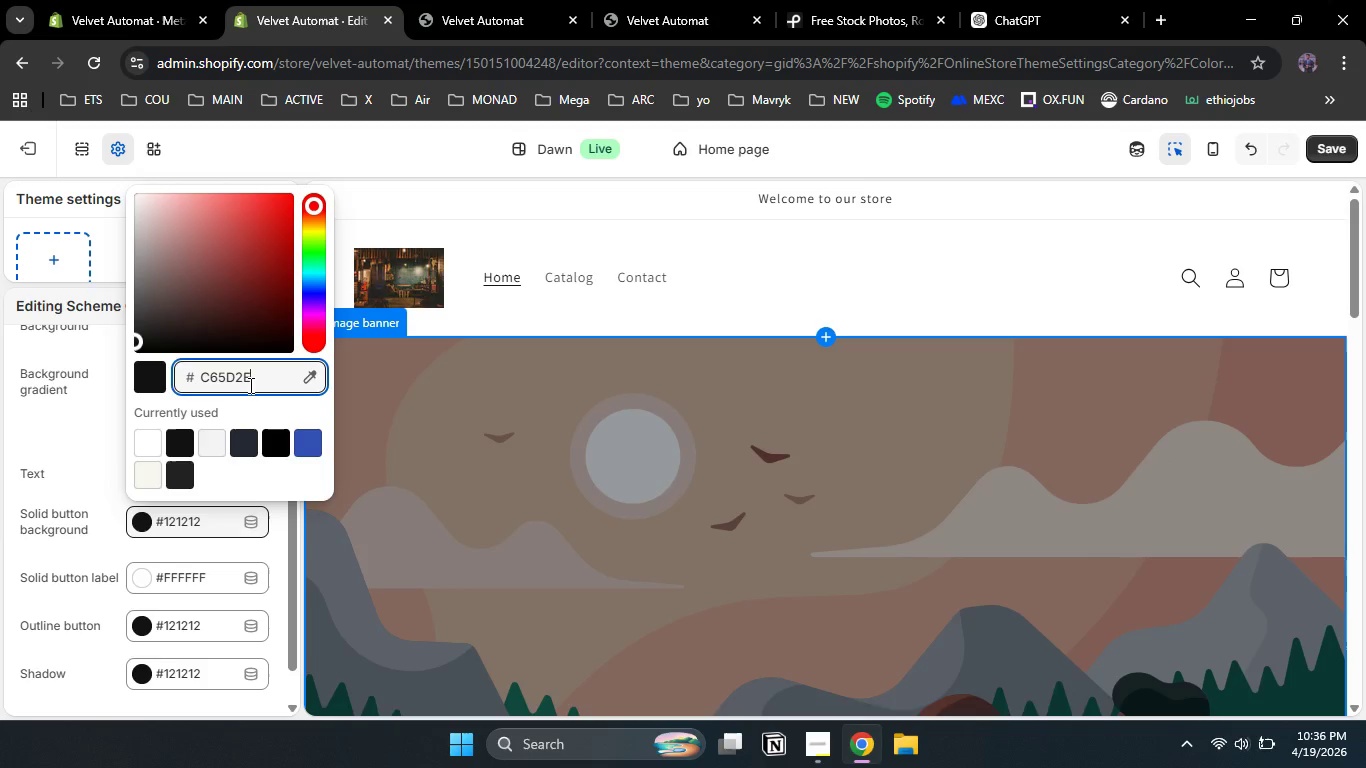 
key(Enter)
 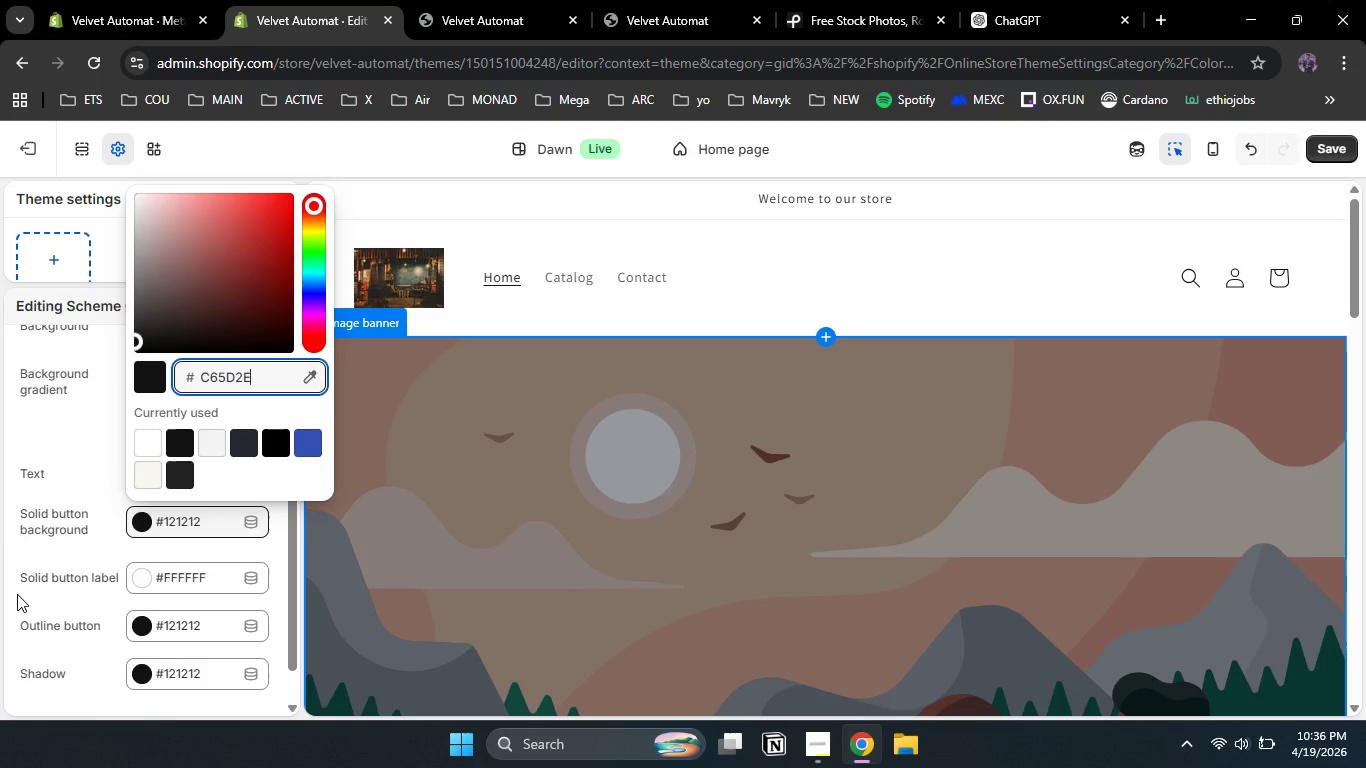 
left_click([17, 594])
 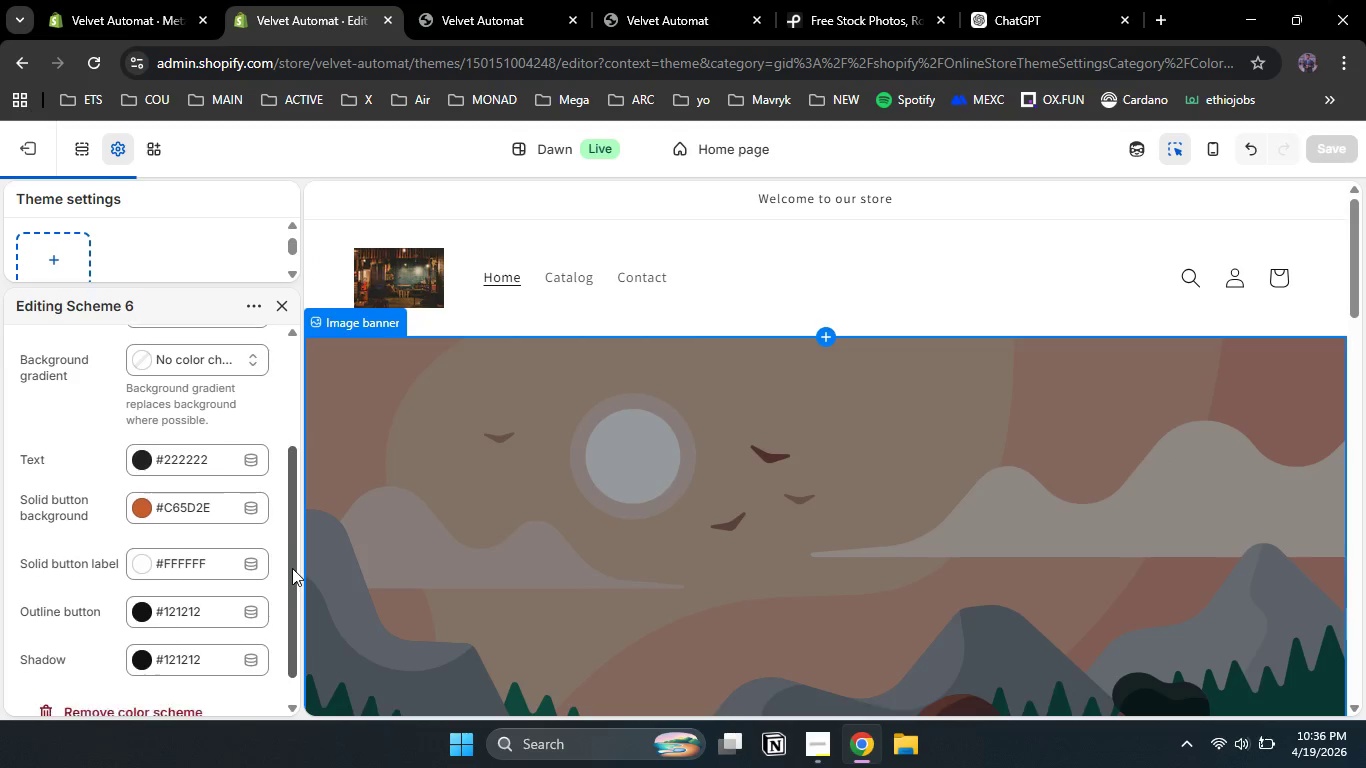 
left_click_drag(start_coordinate=[291, 557], to_coordinate=[290, 643])
 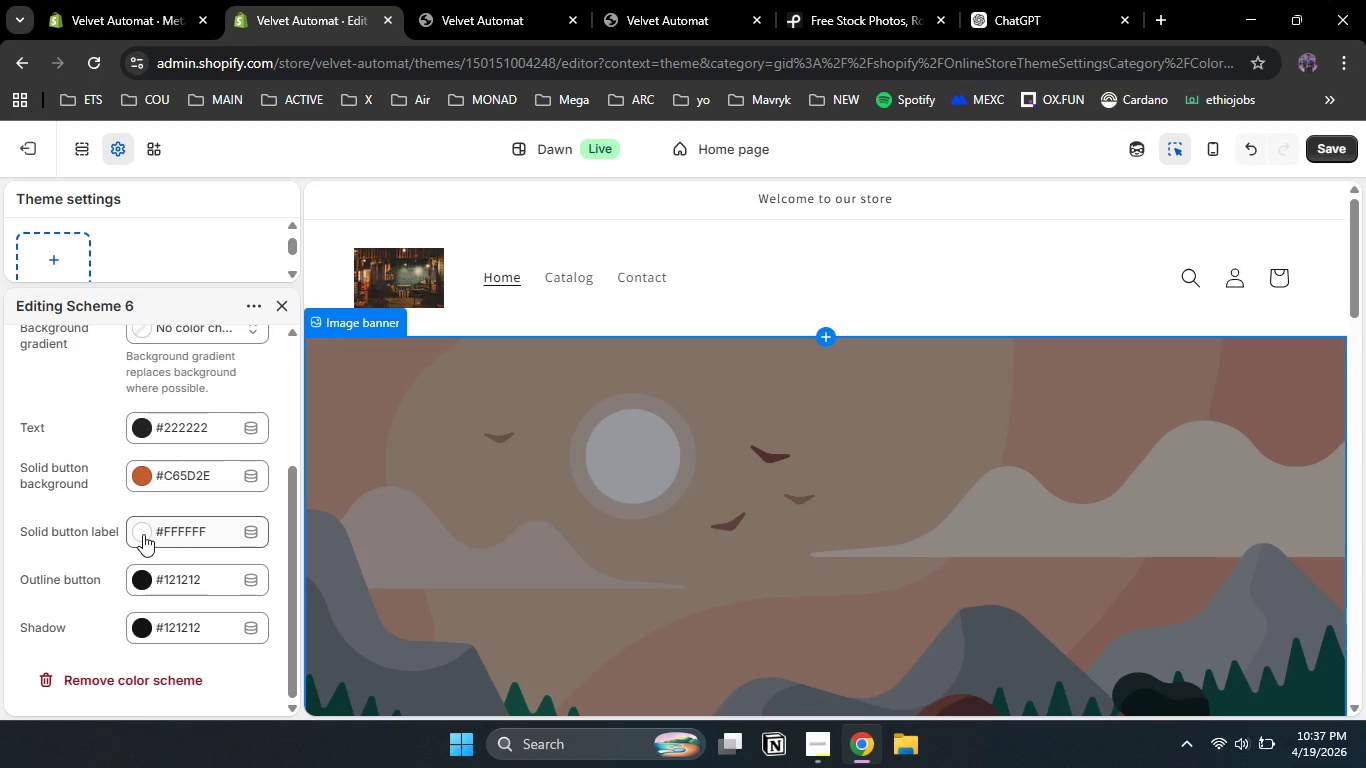 
left_click([143, 534])
 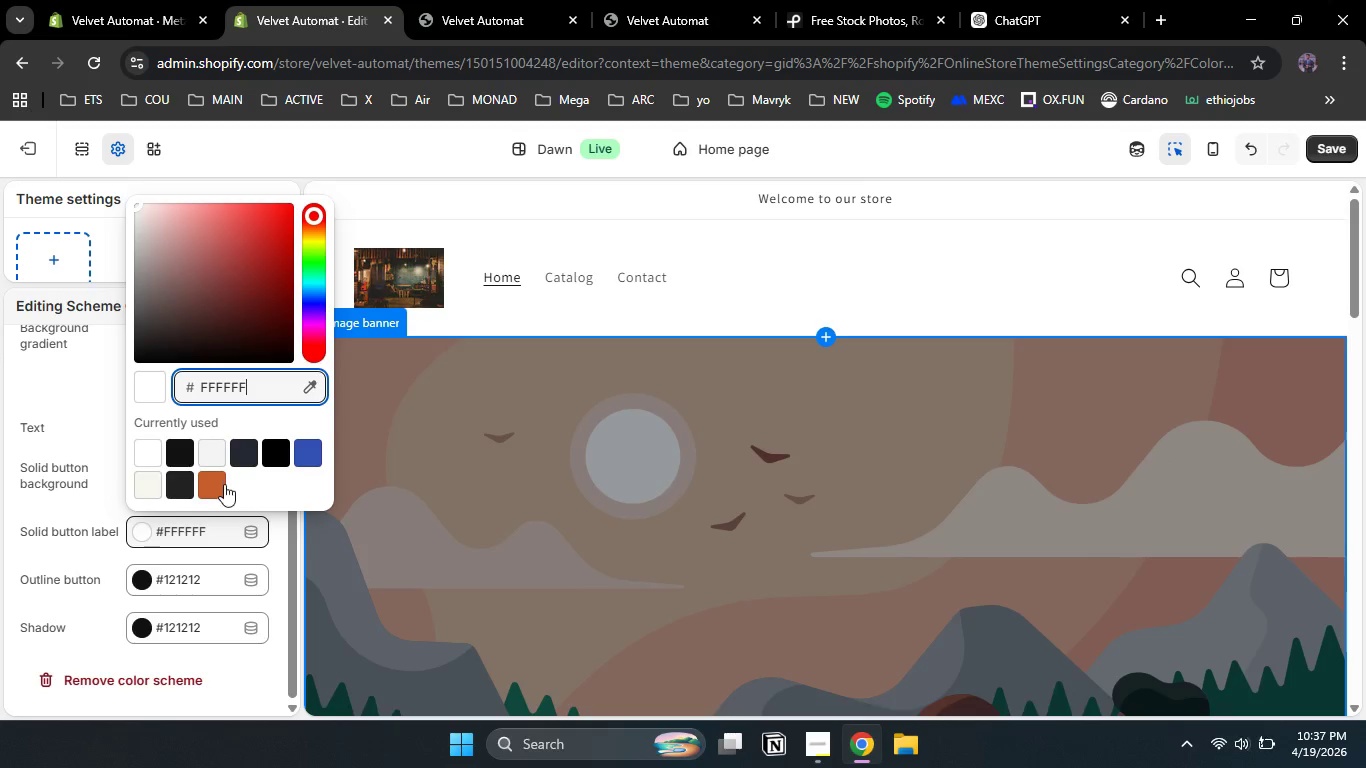 
left_click([224, 484])
 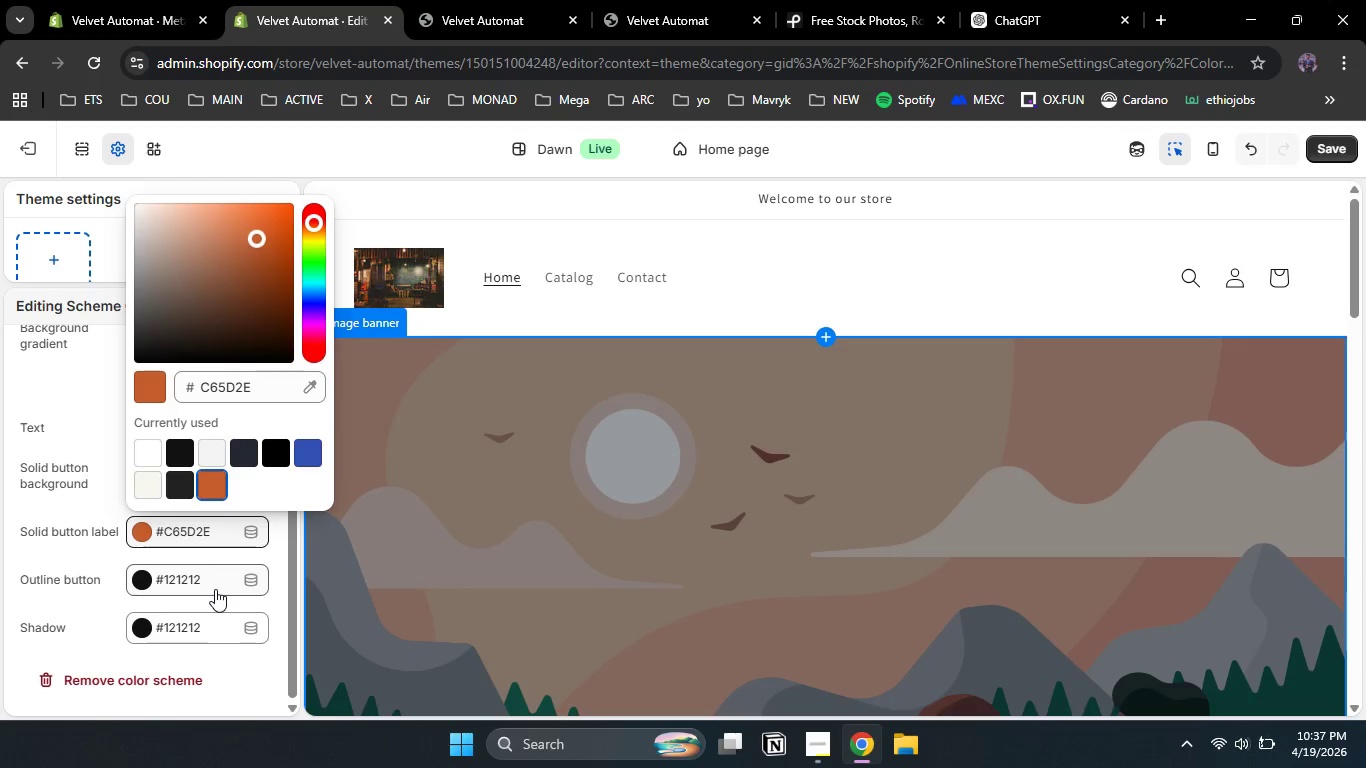 
left_click([215, 590])
 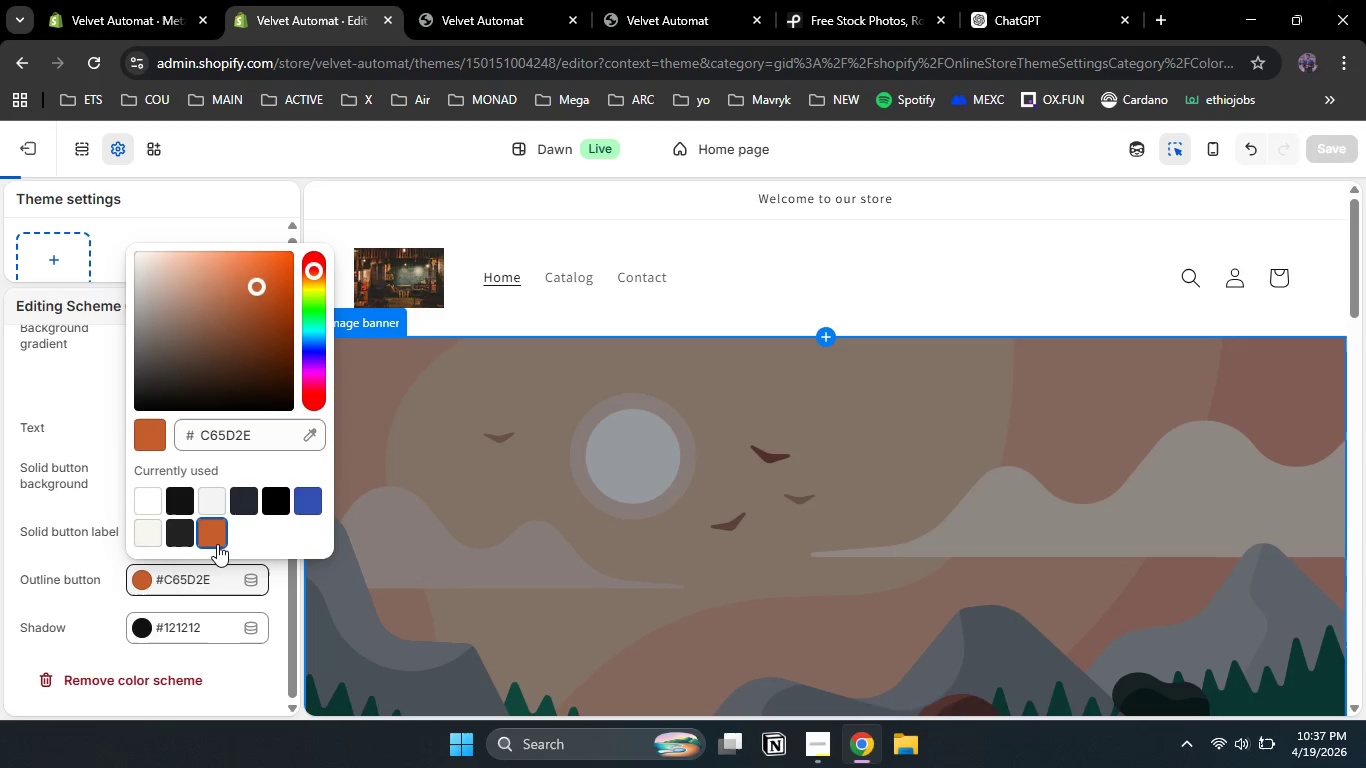 
left_click([217, 544])
 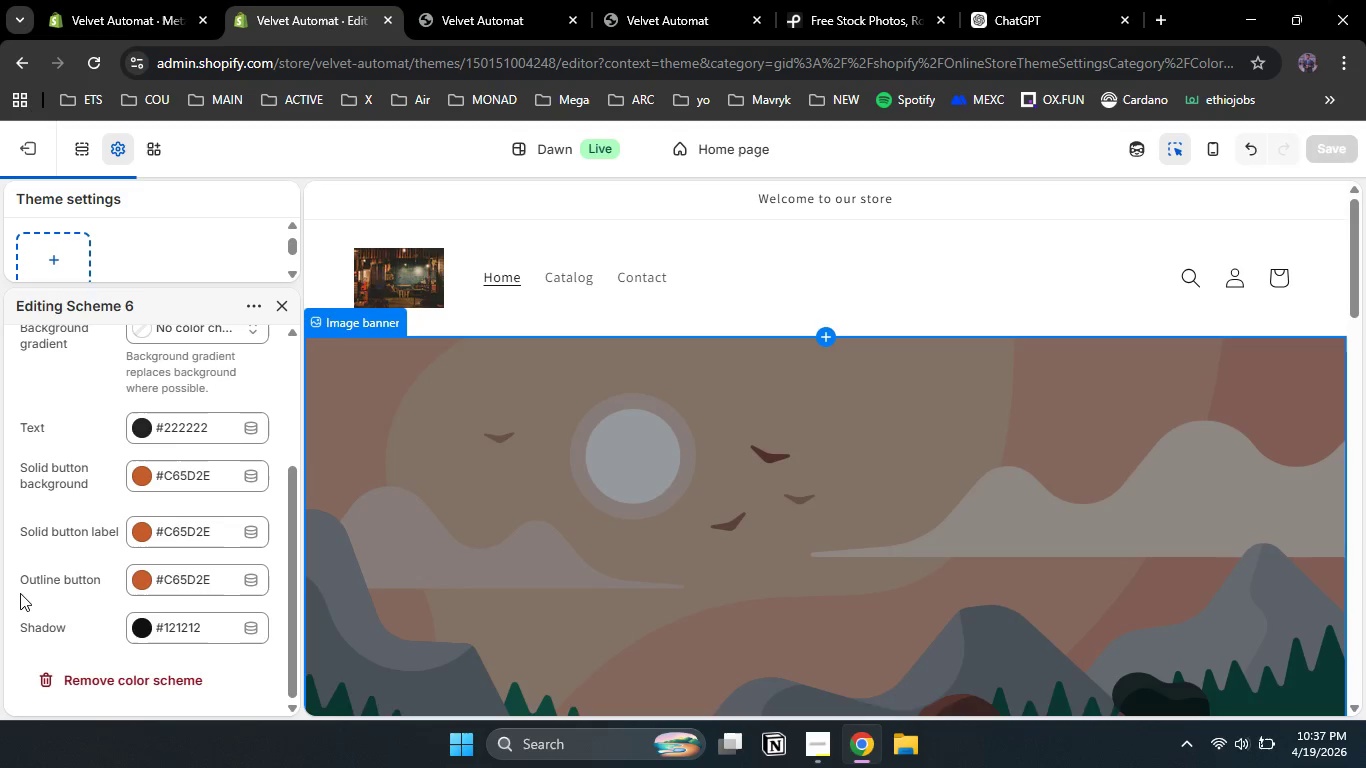 
left_click([20, 593])
 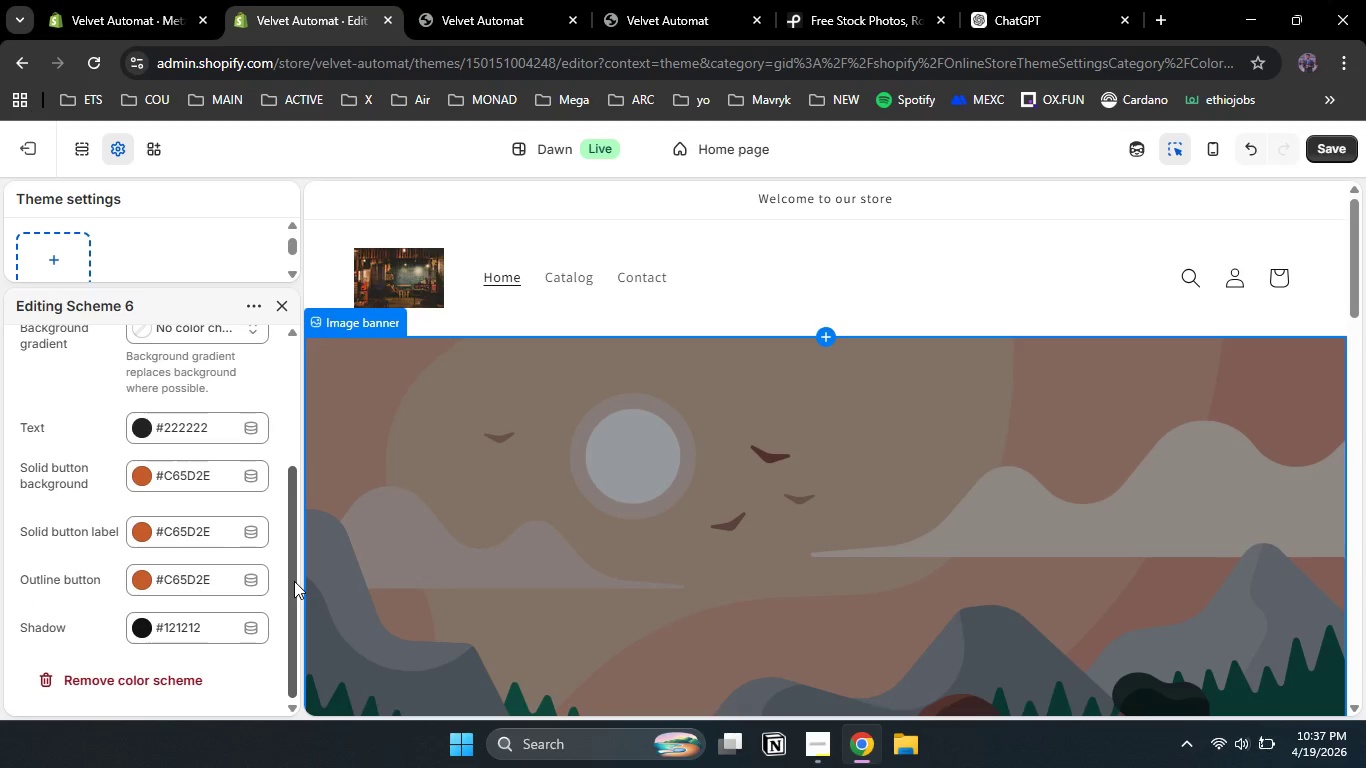 
left_click_drag(start_coordinate=[294, 578], to_coordinate=[298, 348])
 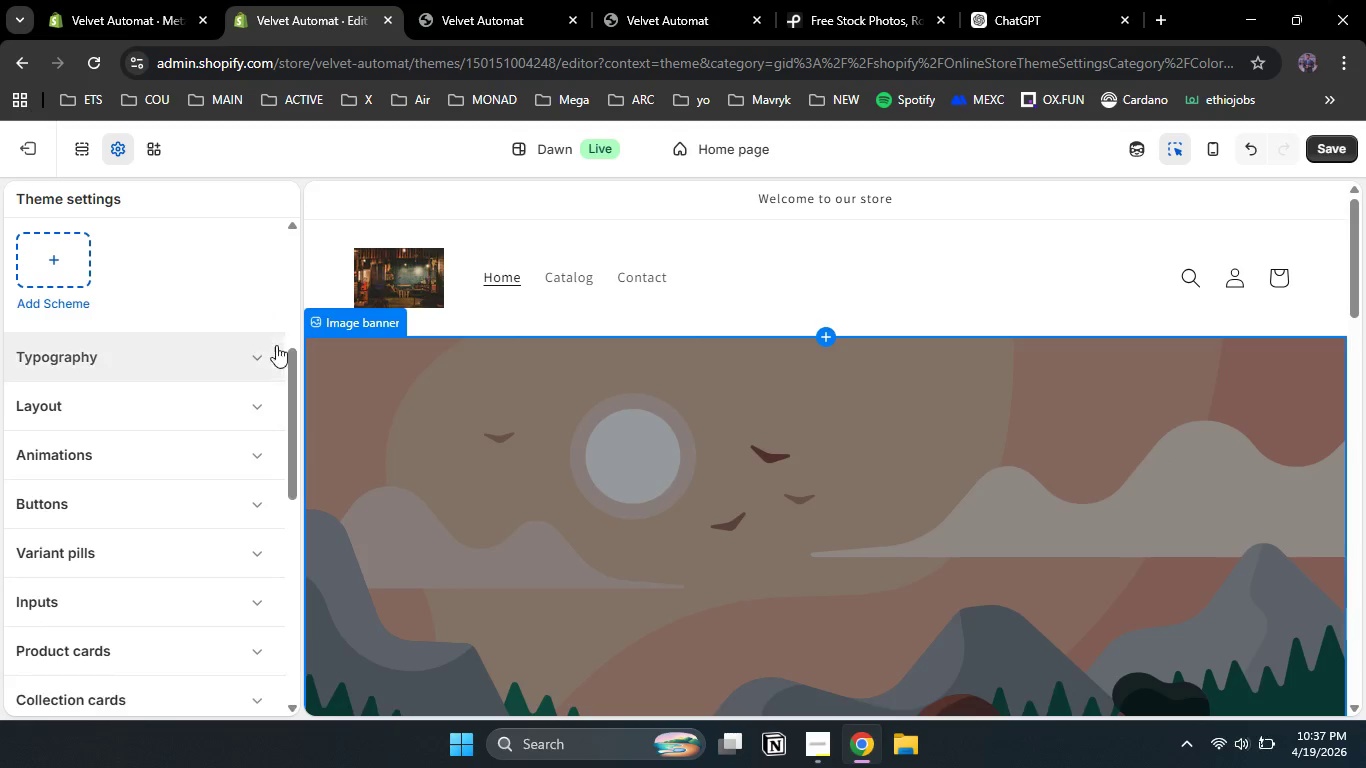 
wait(5.17)
 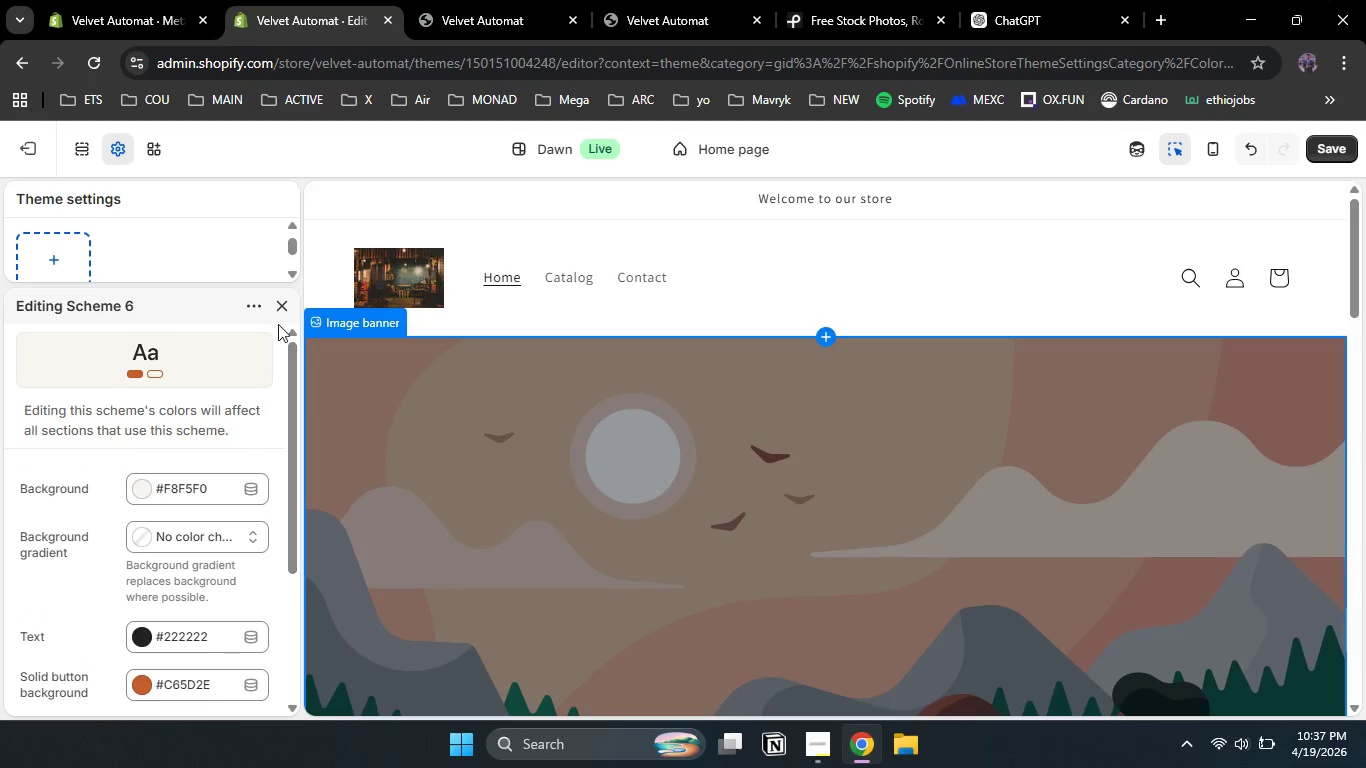 
left_click_drag(start_coordinate=[292, 381], to_coordinate=[299, 234])
 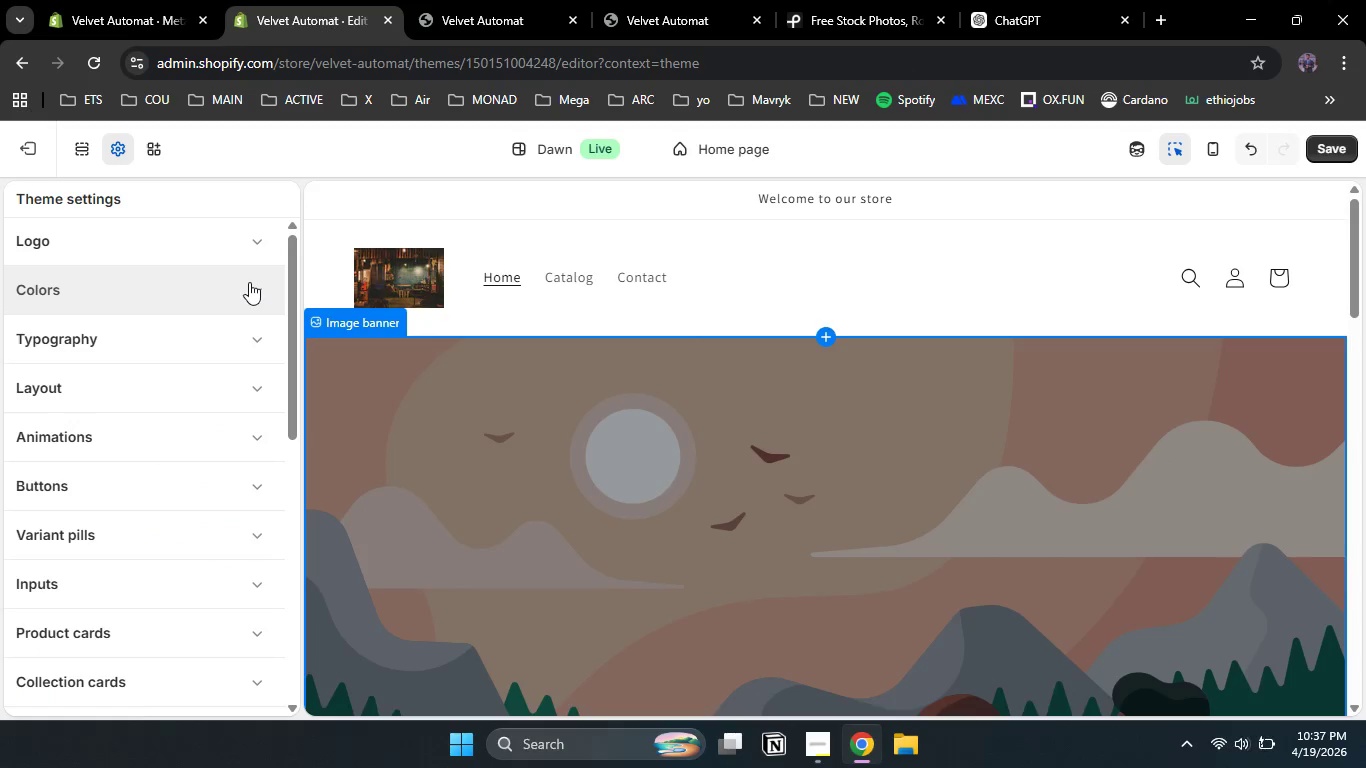 
left_click([249, 282])
 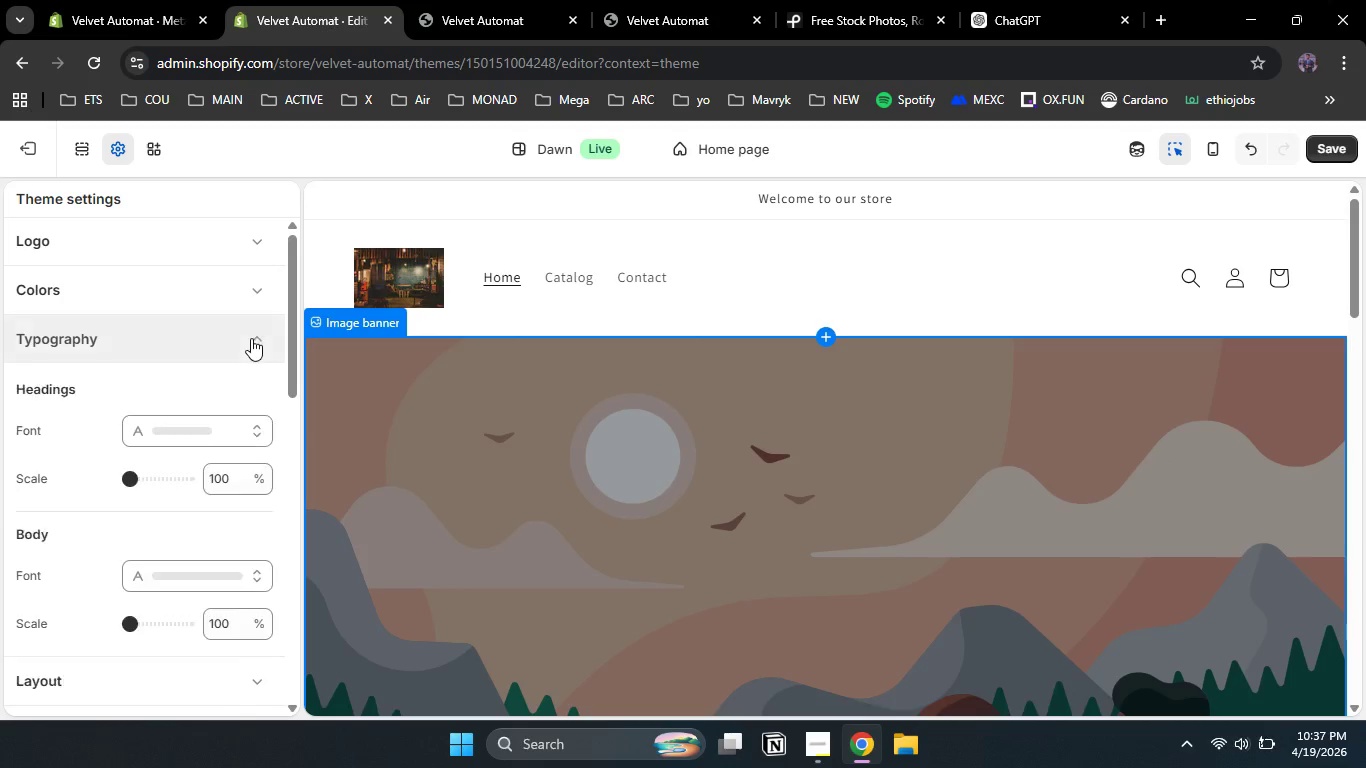 
left_click([251, 338])
 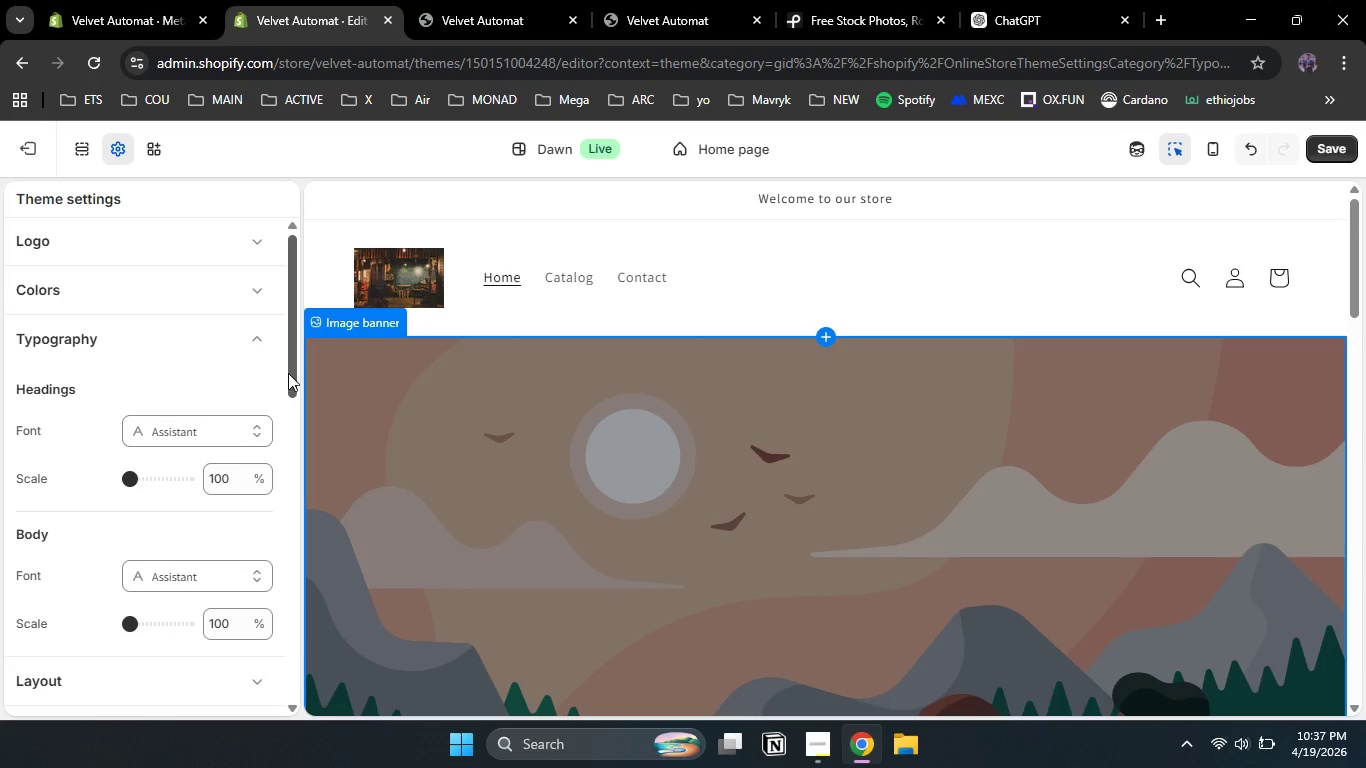 
left_click_drag(start_coordinate=[288, 373], to_coordinate=[295, 410])
 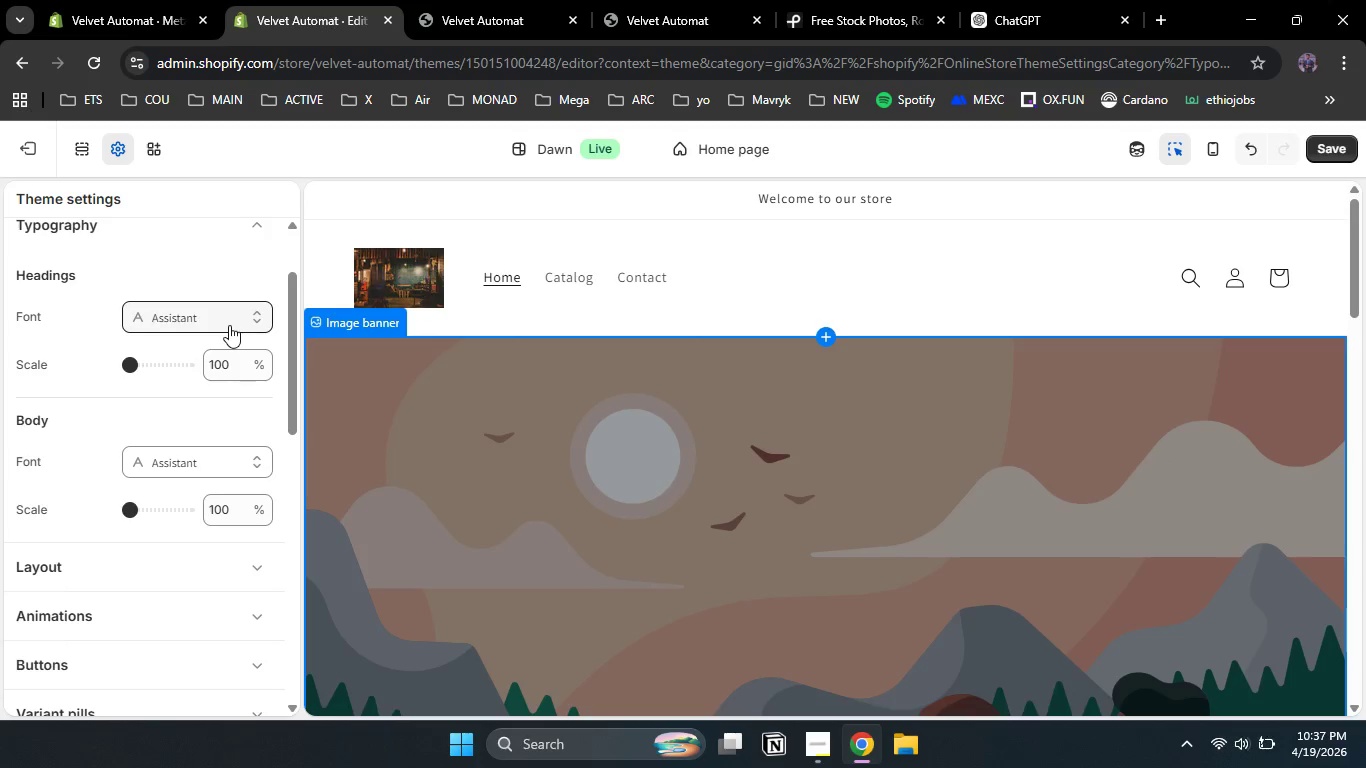 
left_click([229, 325])
 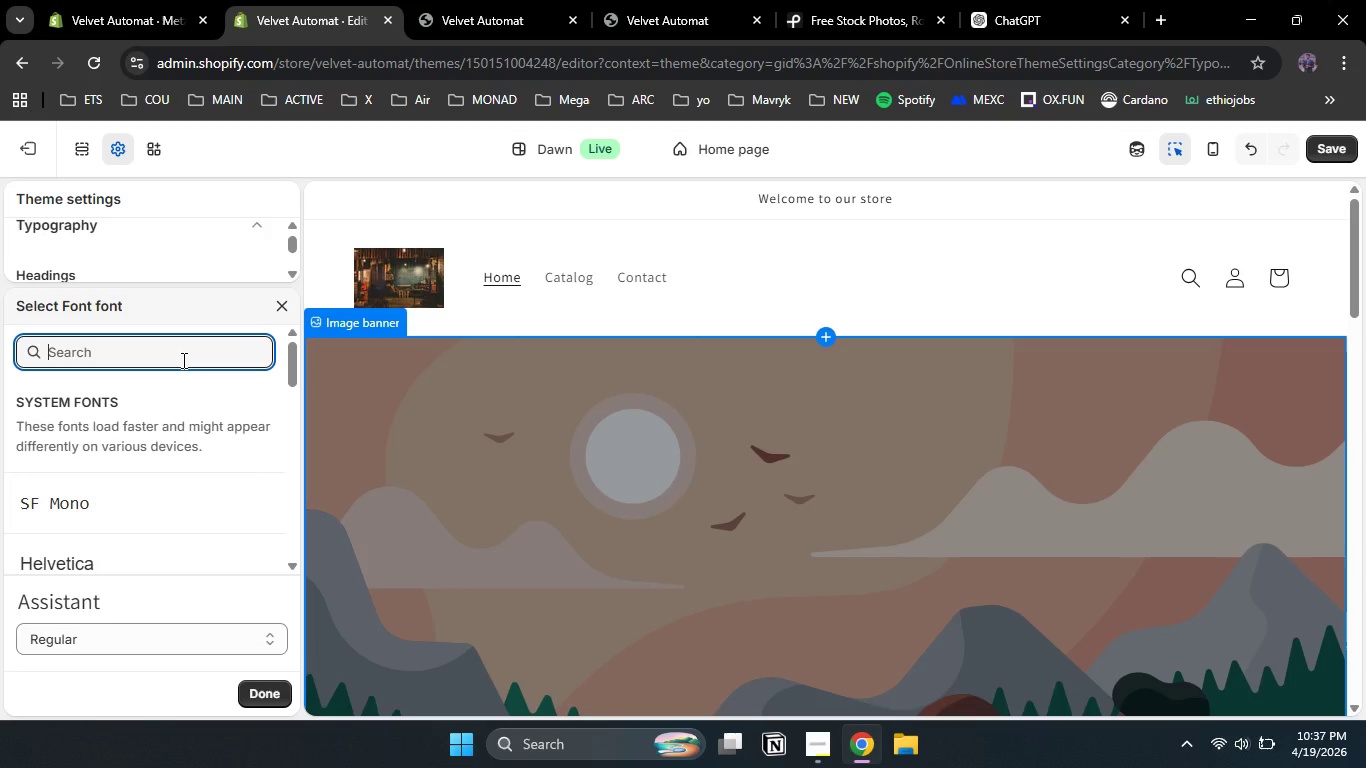 
left_click([182, 360])
 